 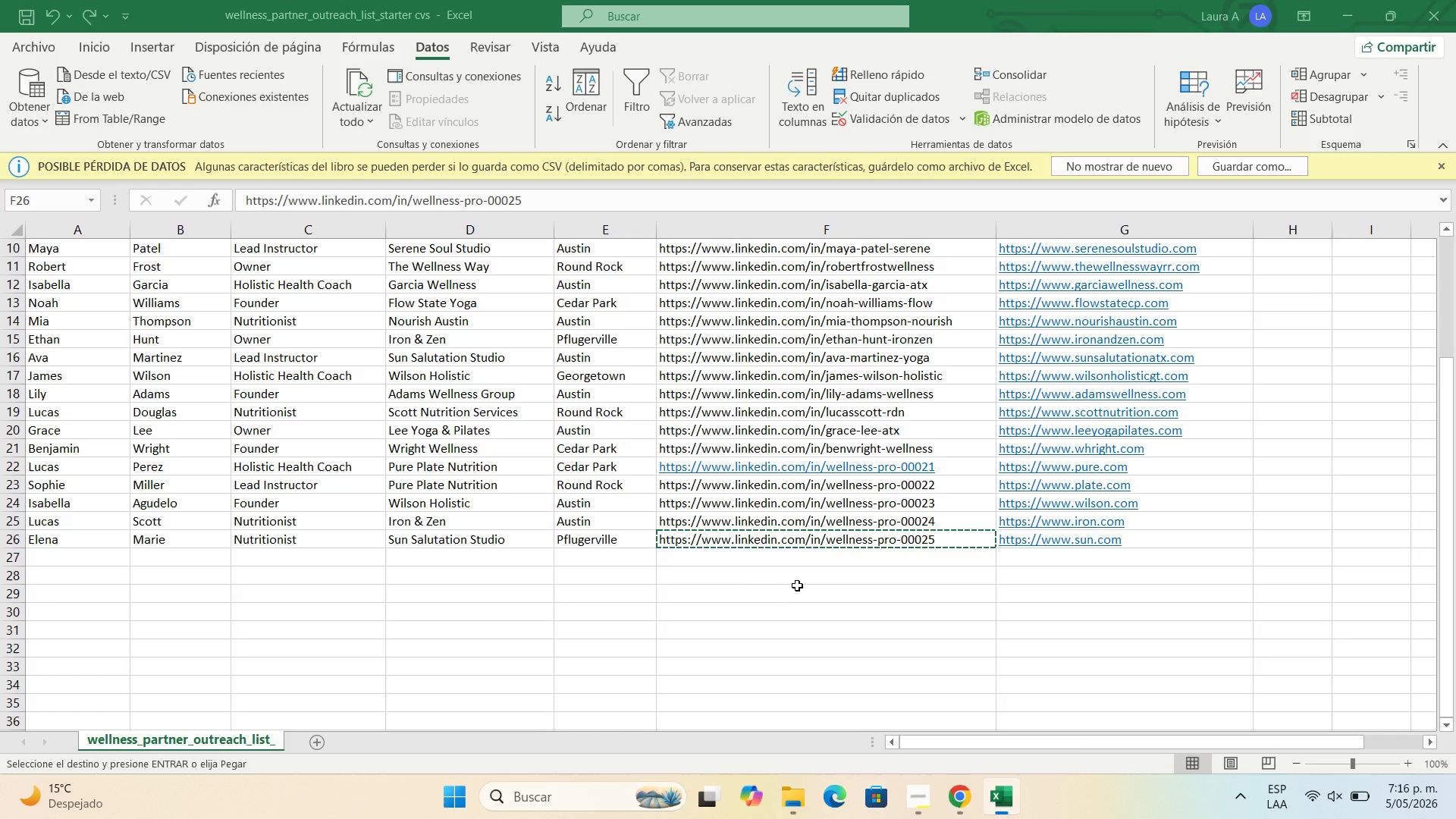 
left_click([949, 806])
 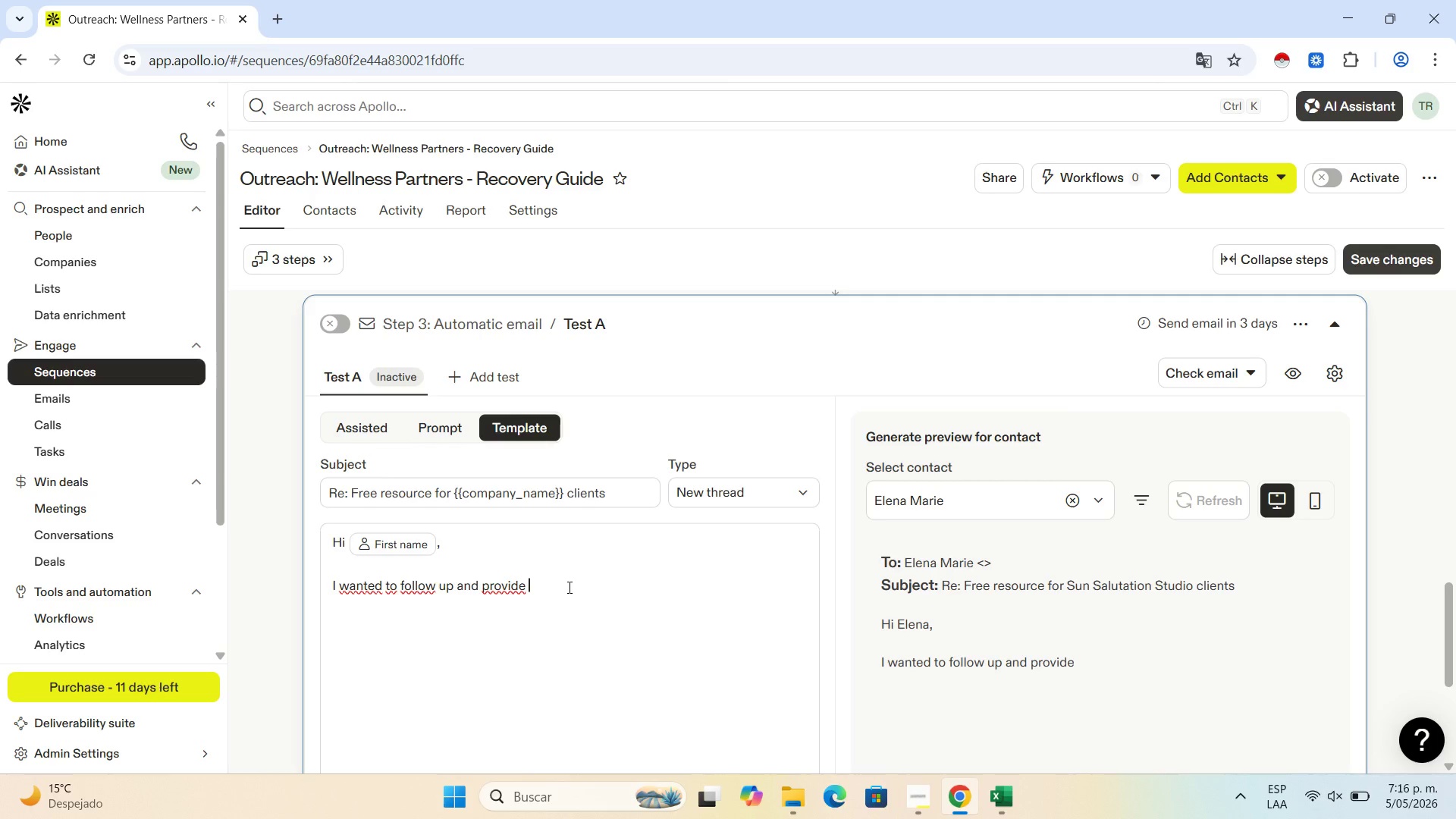 
type(the direct link to the guide here> )
 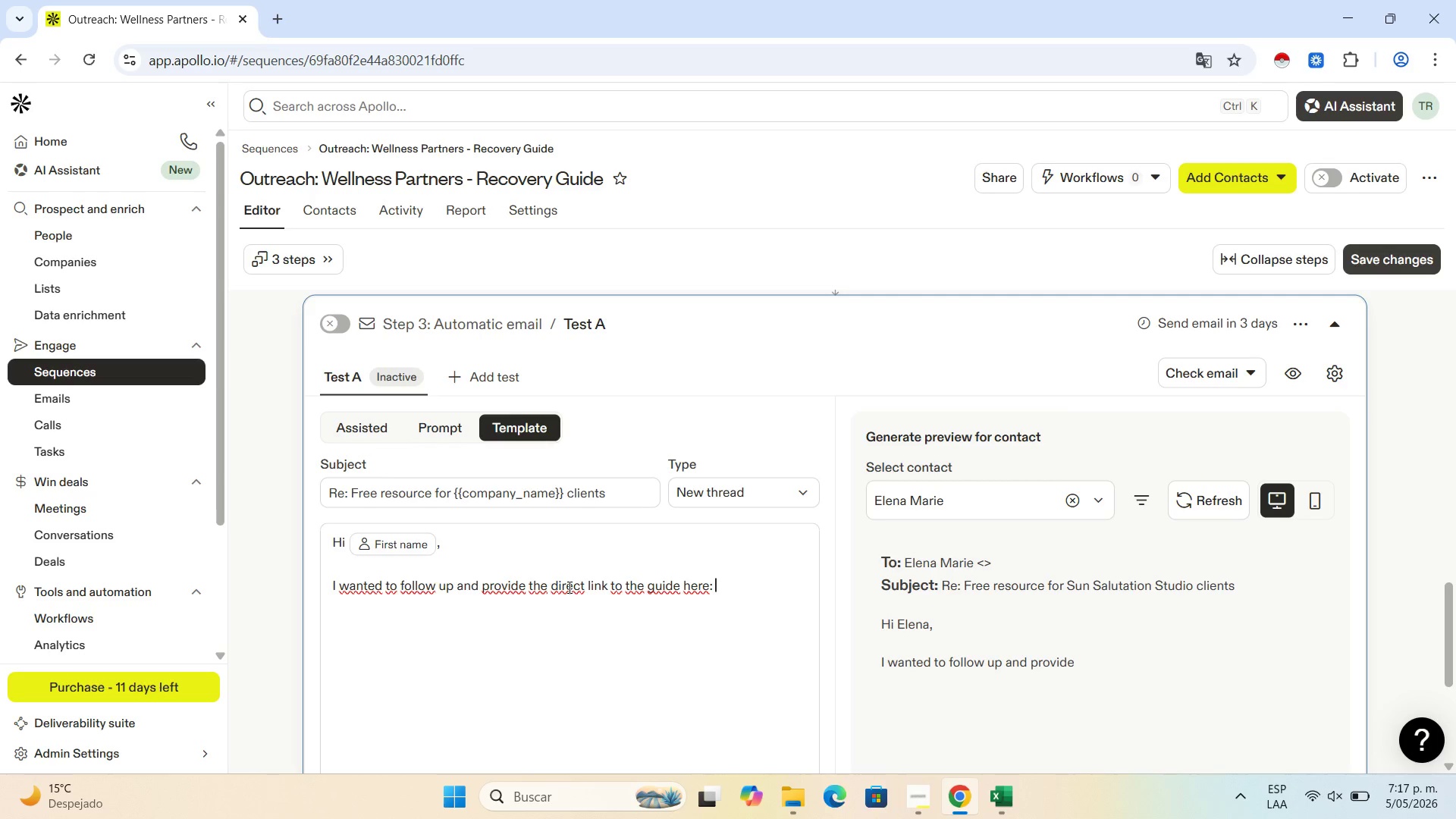 
key(Shift+Enter)
 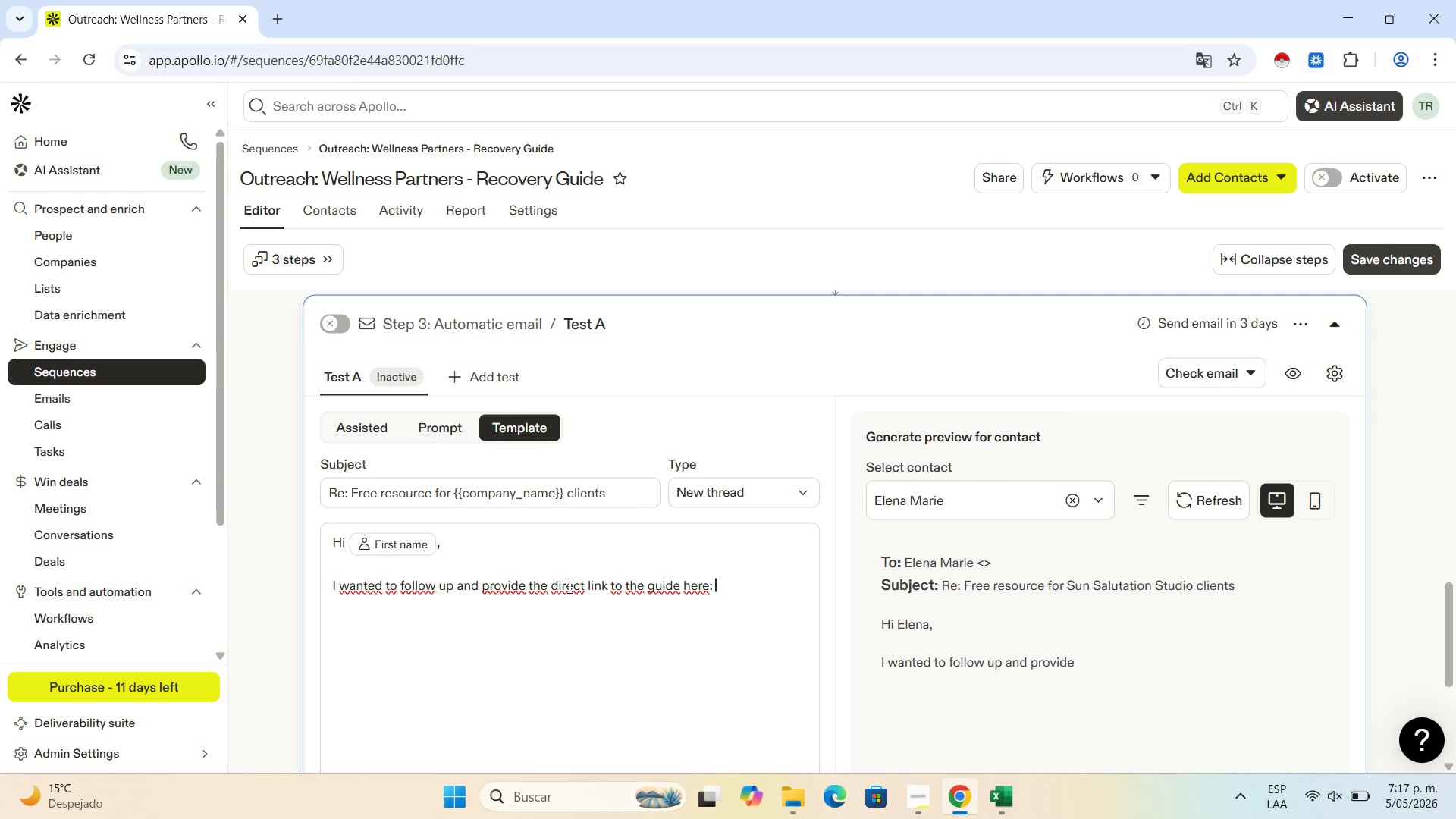 
key(Shift+Enter)
 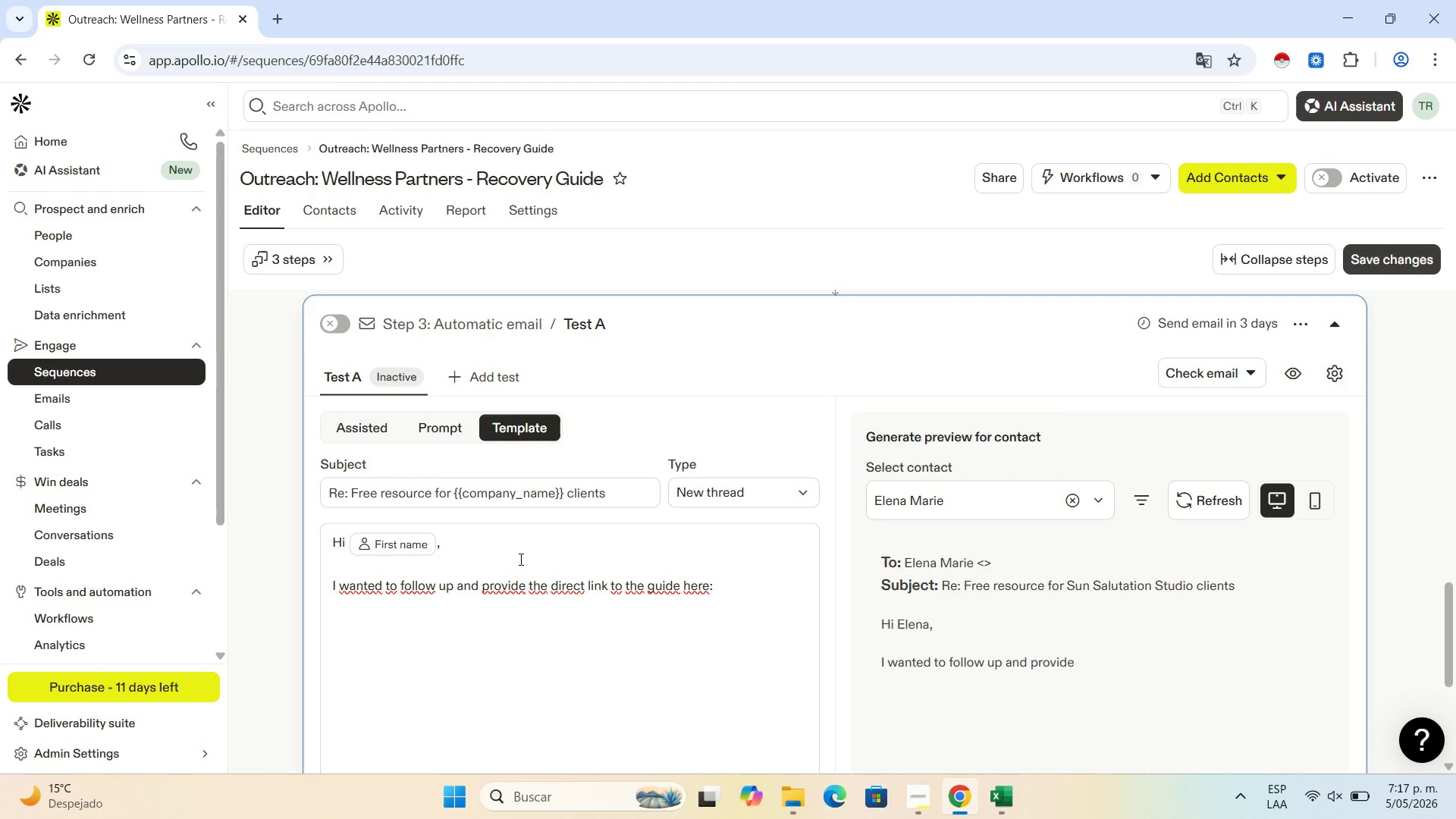 
scroll: coordinate [772, 414], scroll_direction: up, amount: 31.0
 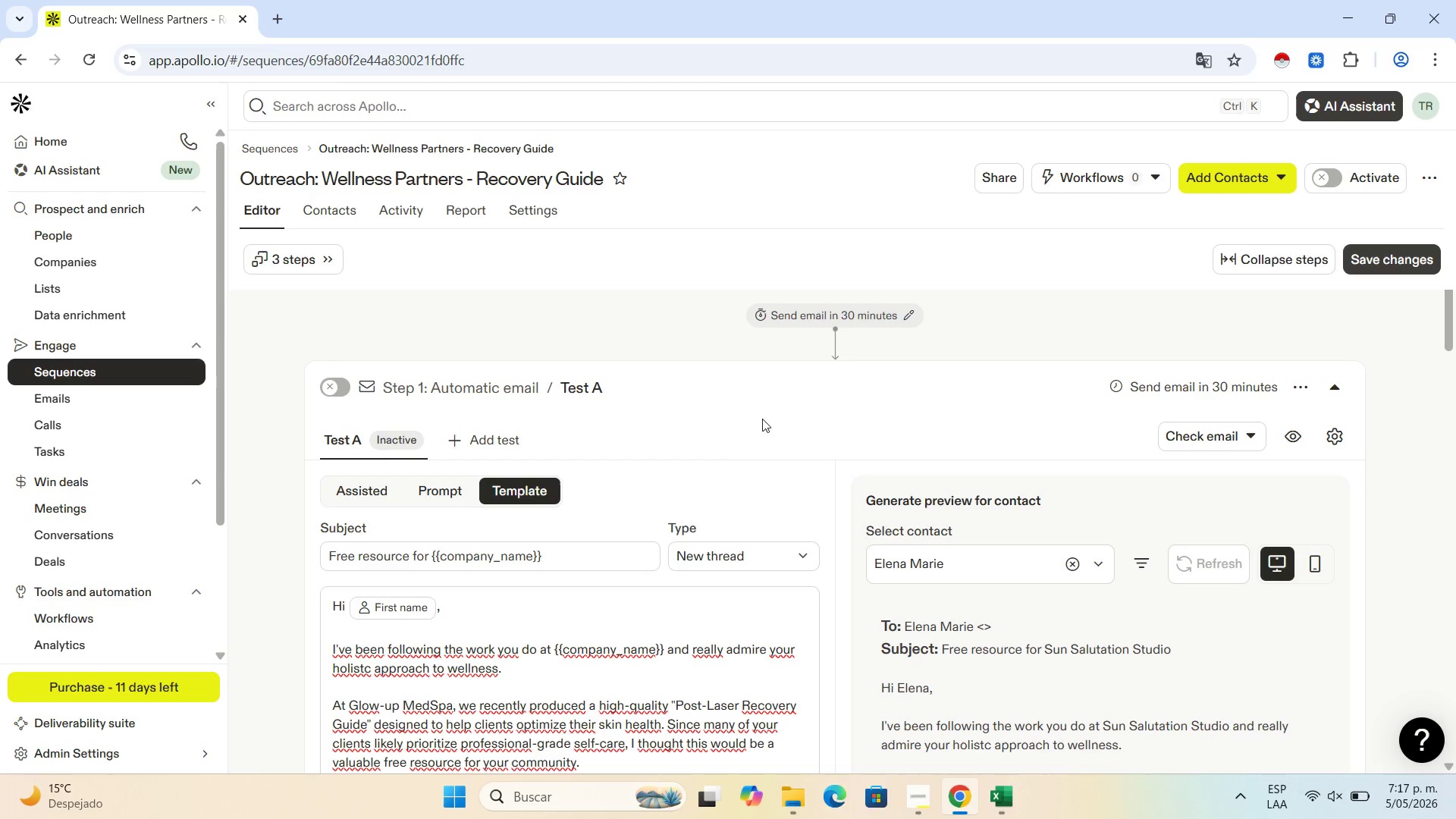 
scroll: coordinate [734, 407], scroll_direction: down, amount: 2.0
 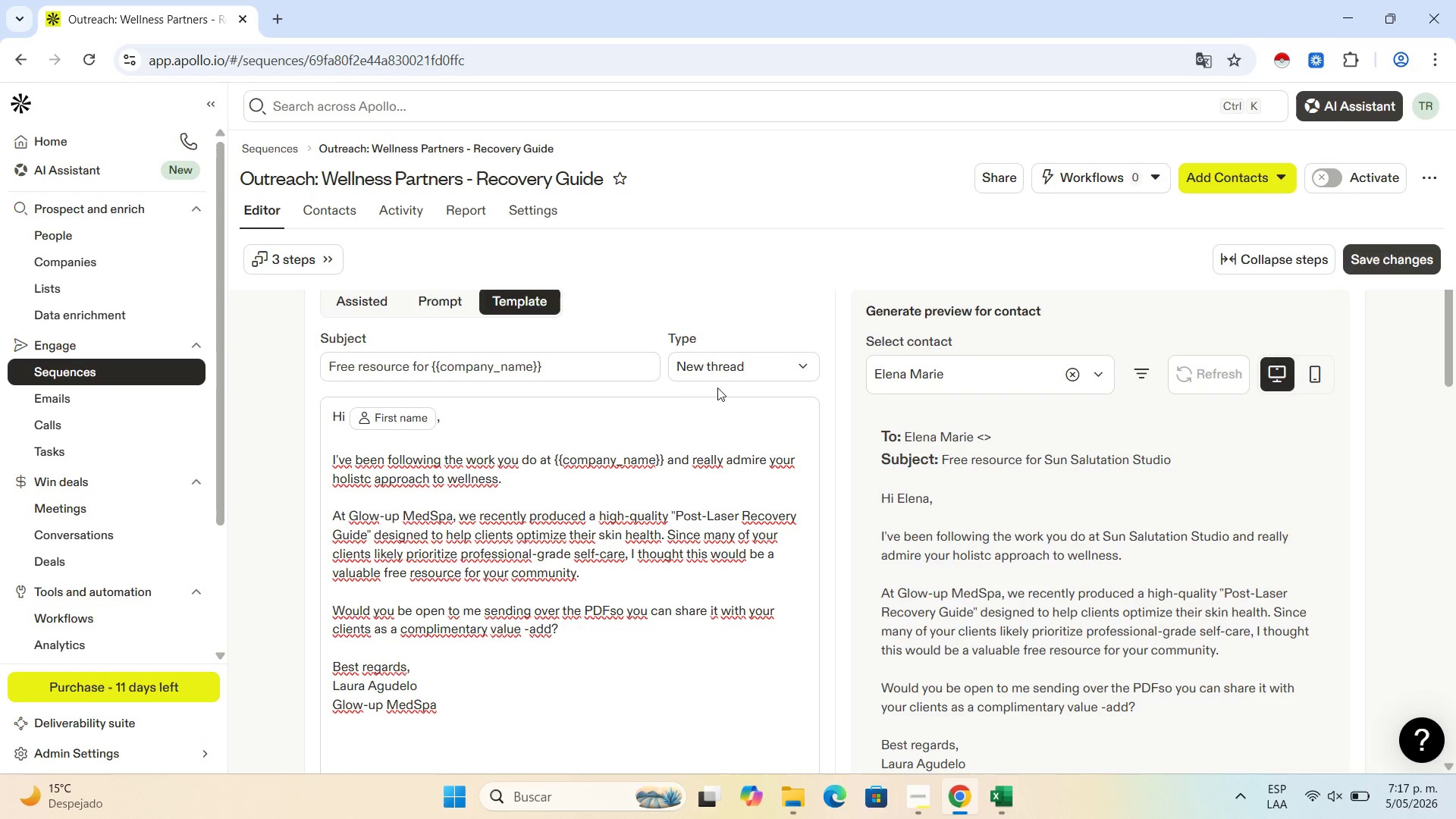 
scroll: coordinate [652, 472], scroll_direction: up, amount: 3.0
 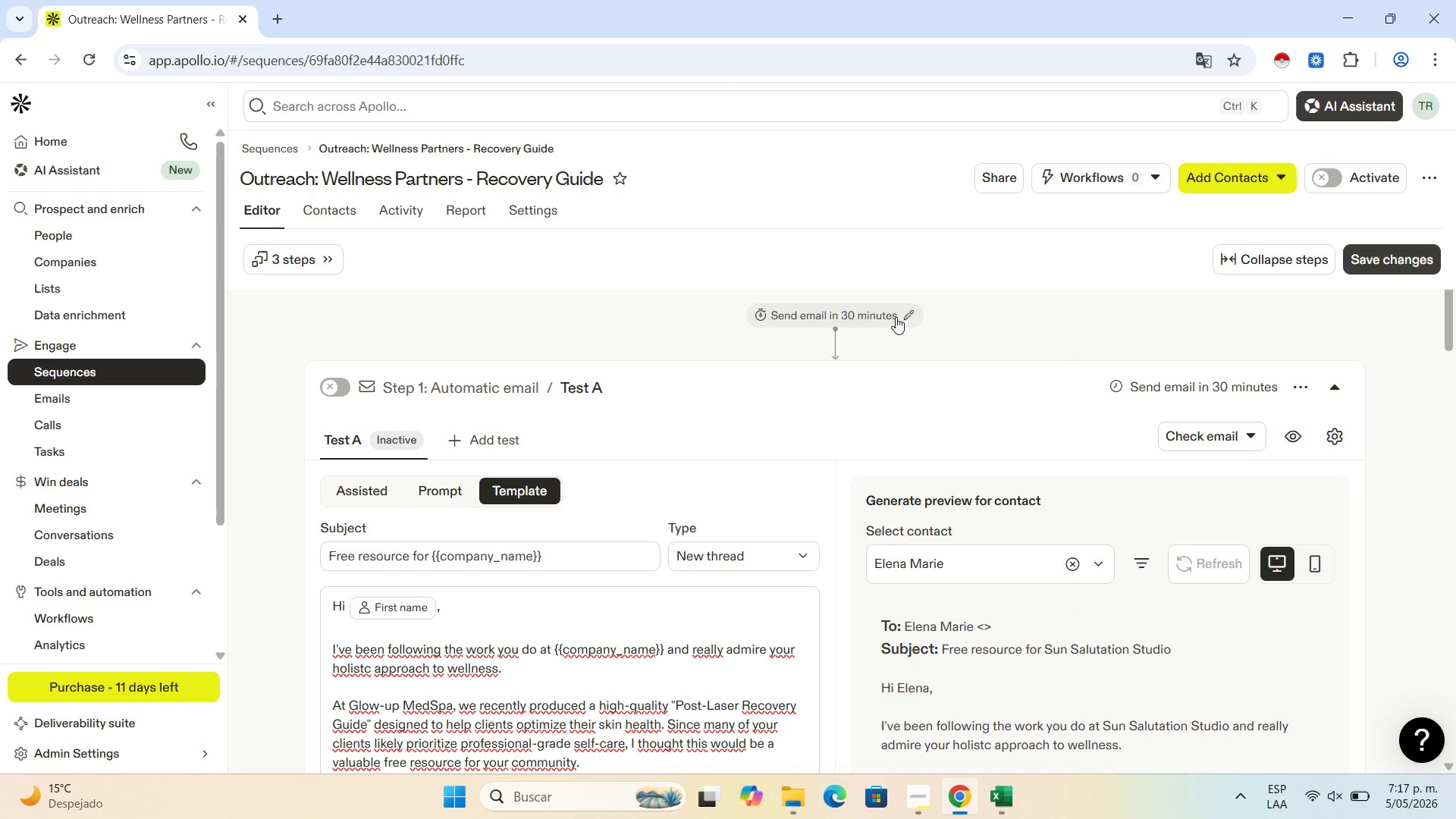 
left_click([908, 317])
 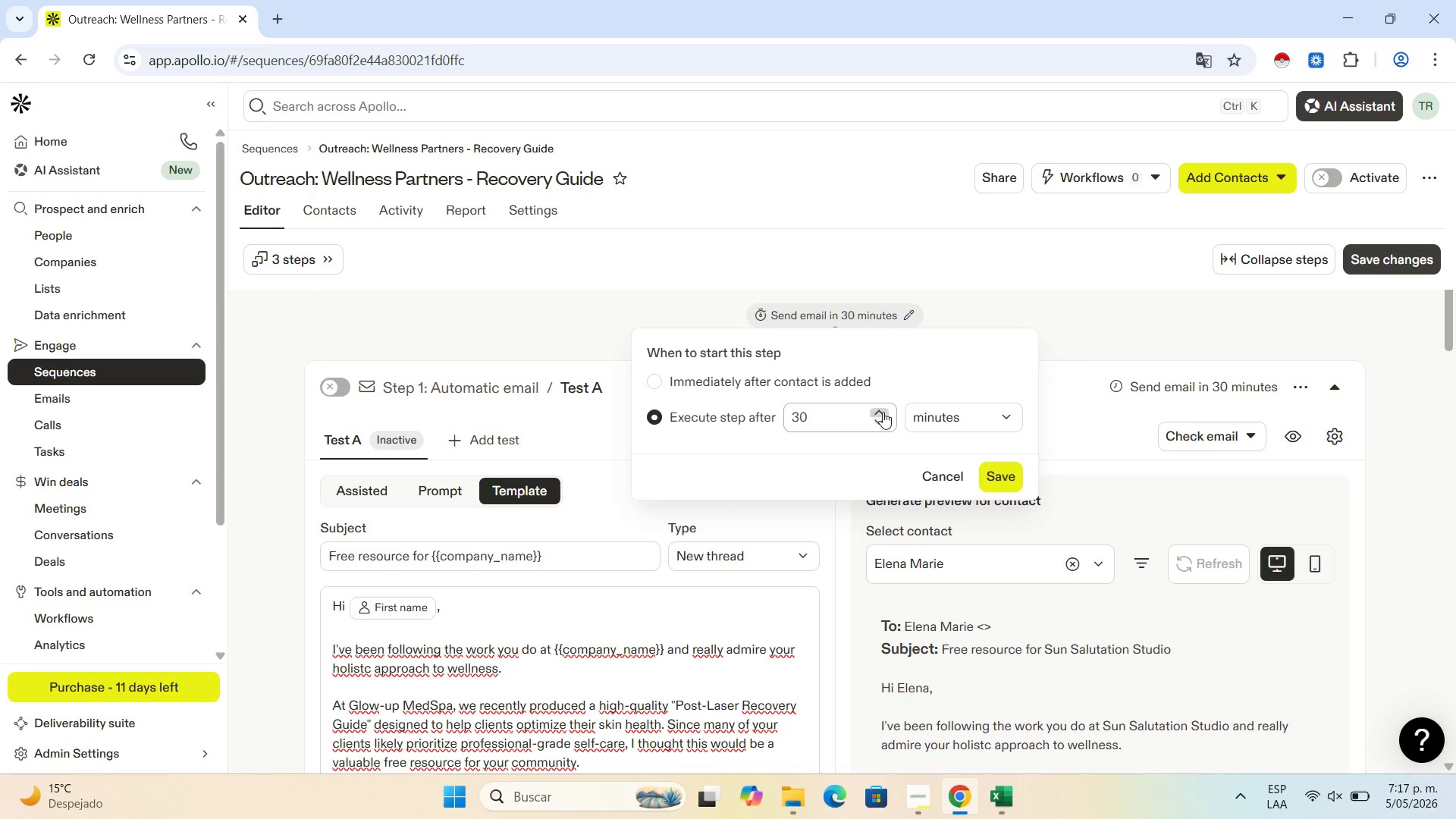 
left_click([1017, 418])
 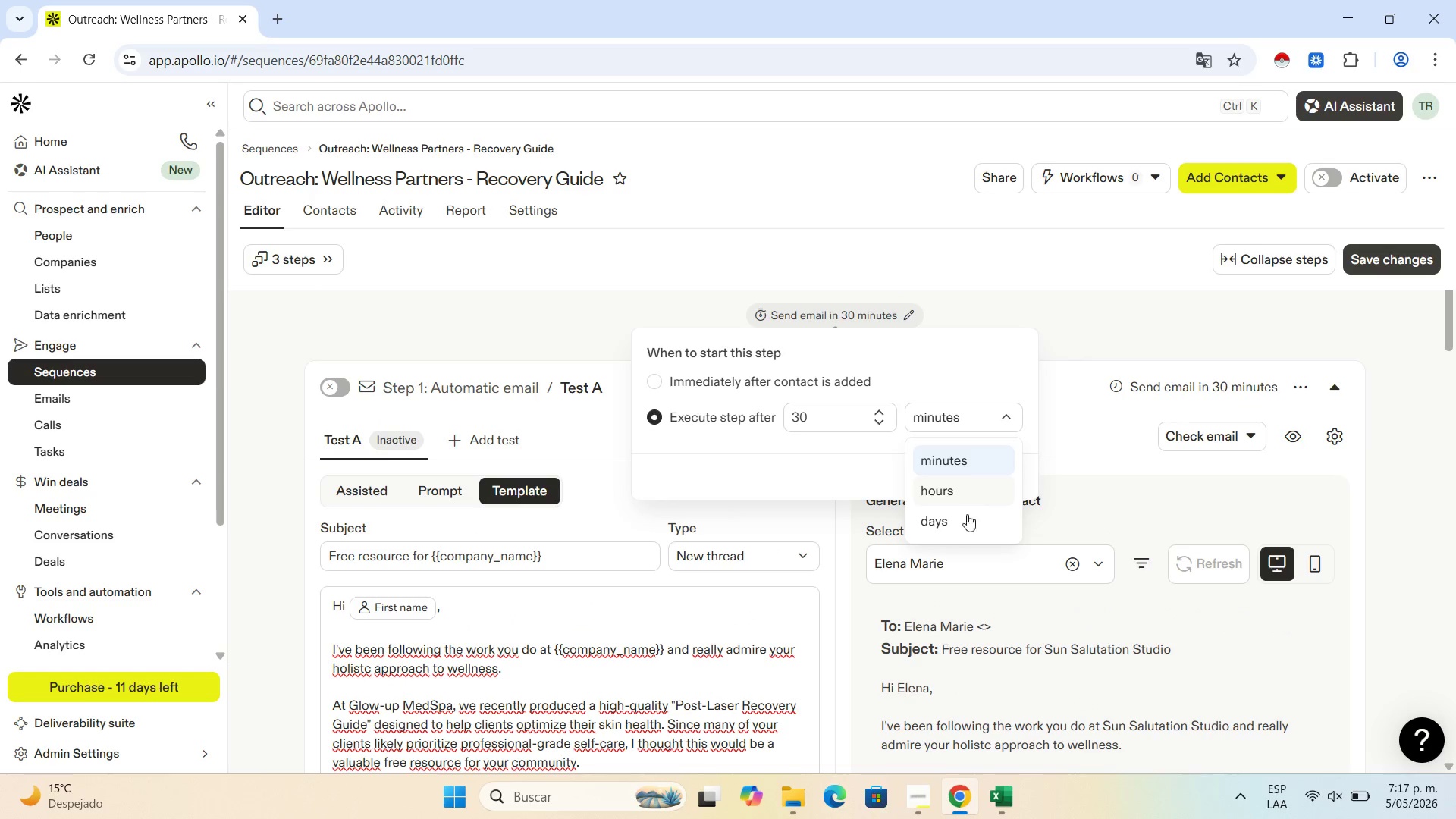 
left_click([963, 525])
 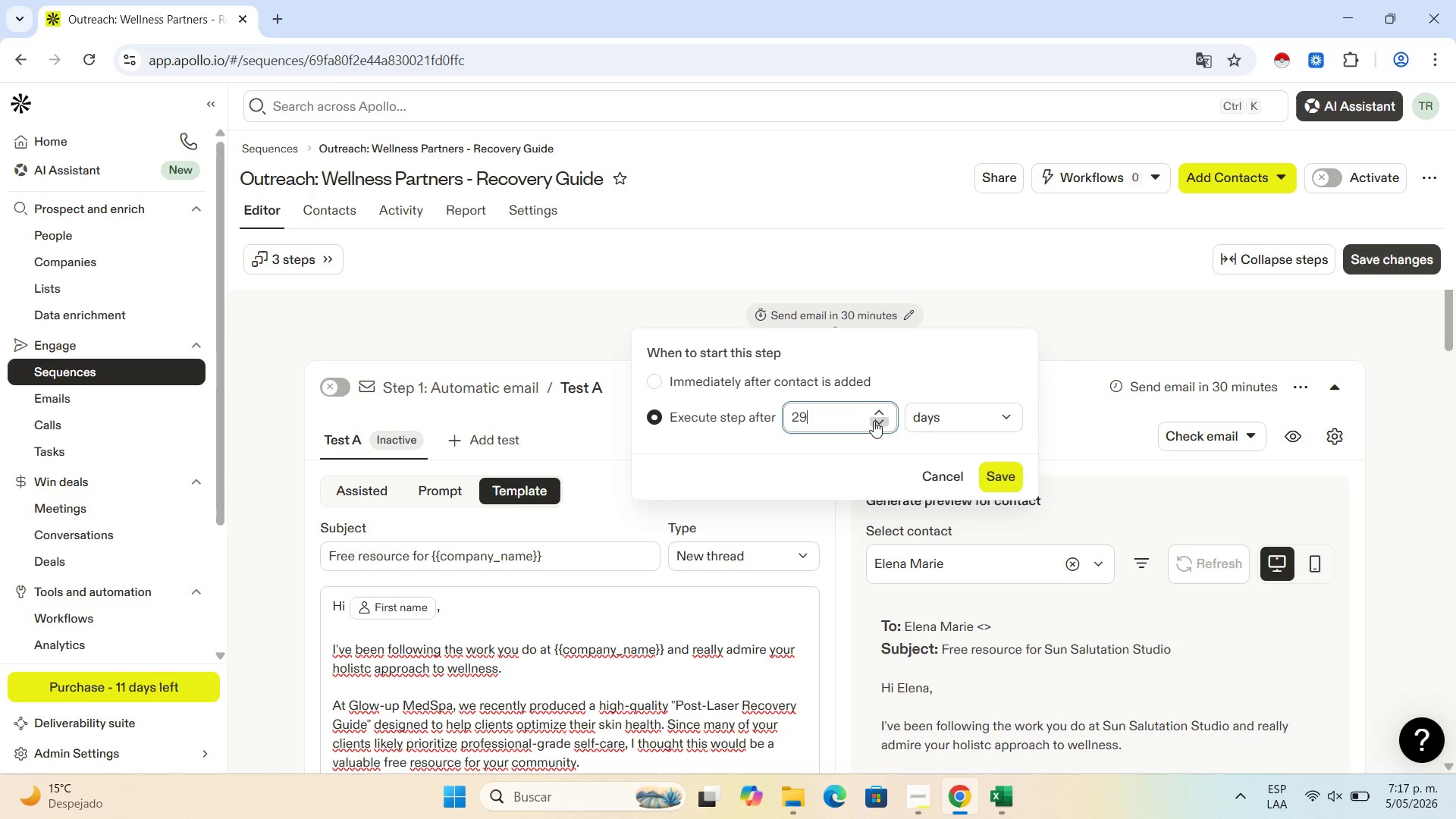 
double_click([846, 413])
 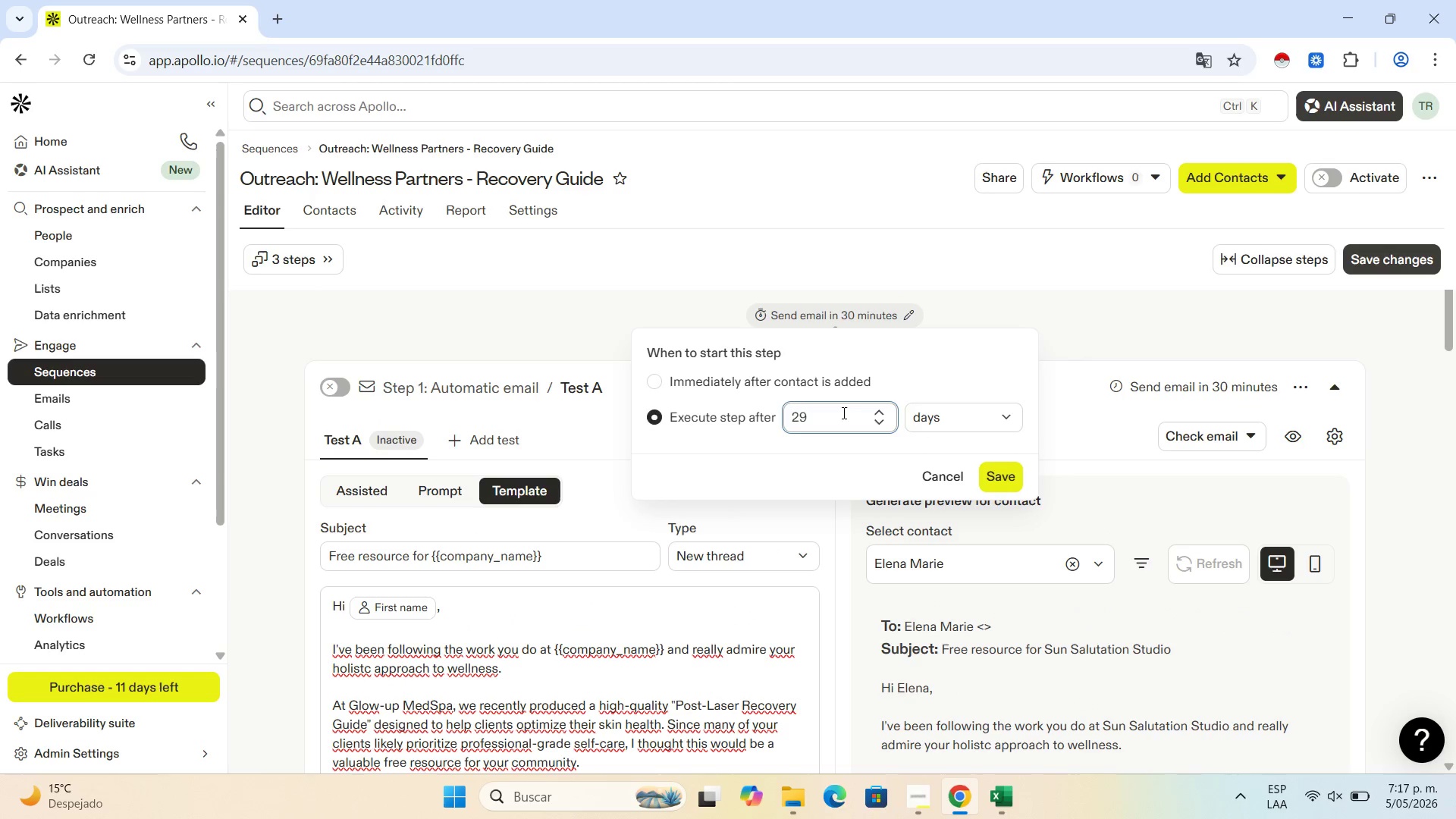 
left_click_drag(start_coordinate=[846, 413], to_coordinate=[647, 406])
 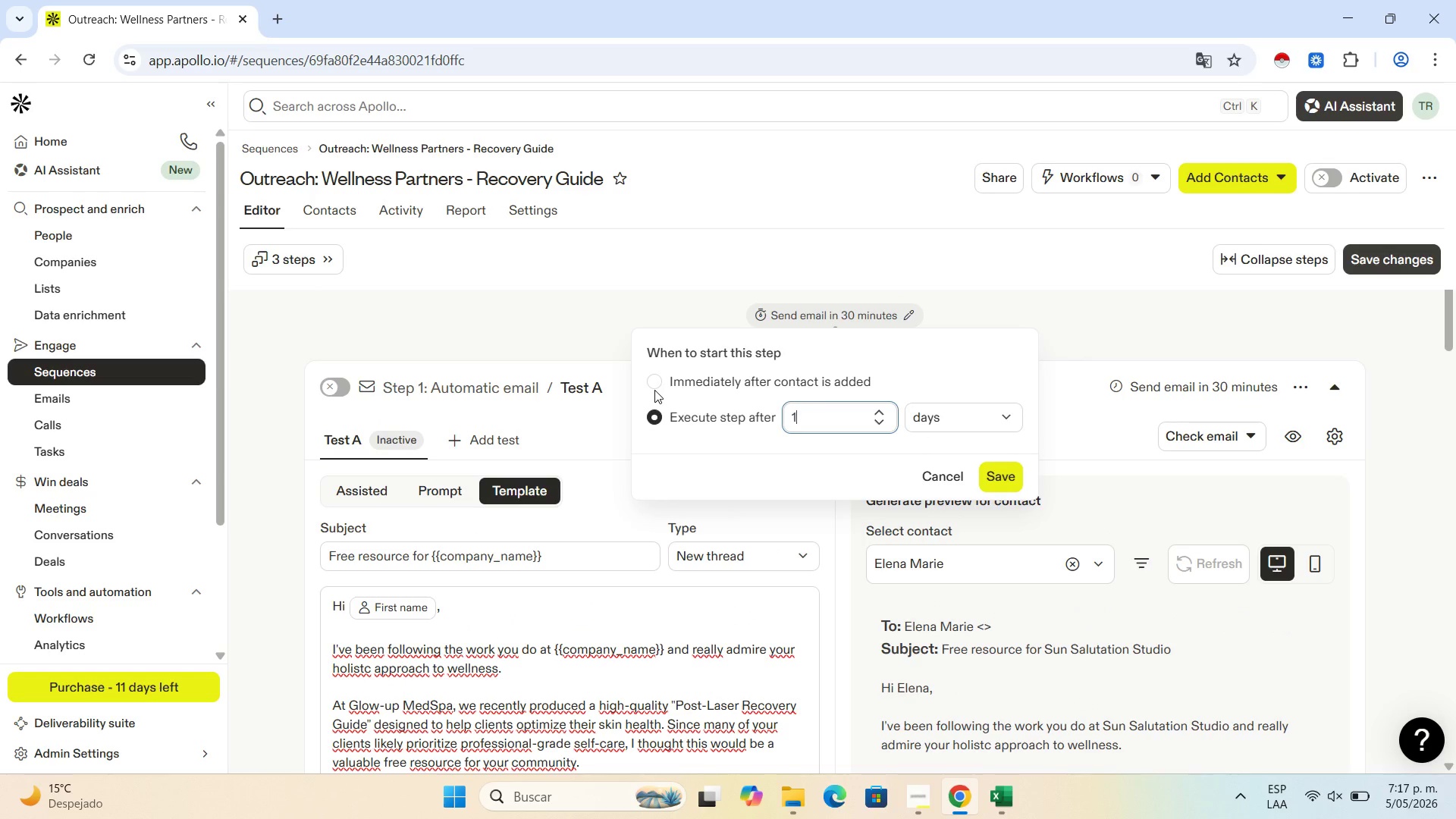 
key(Numpad1)
 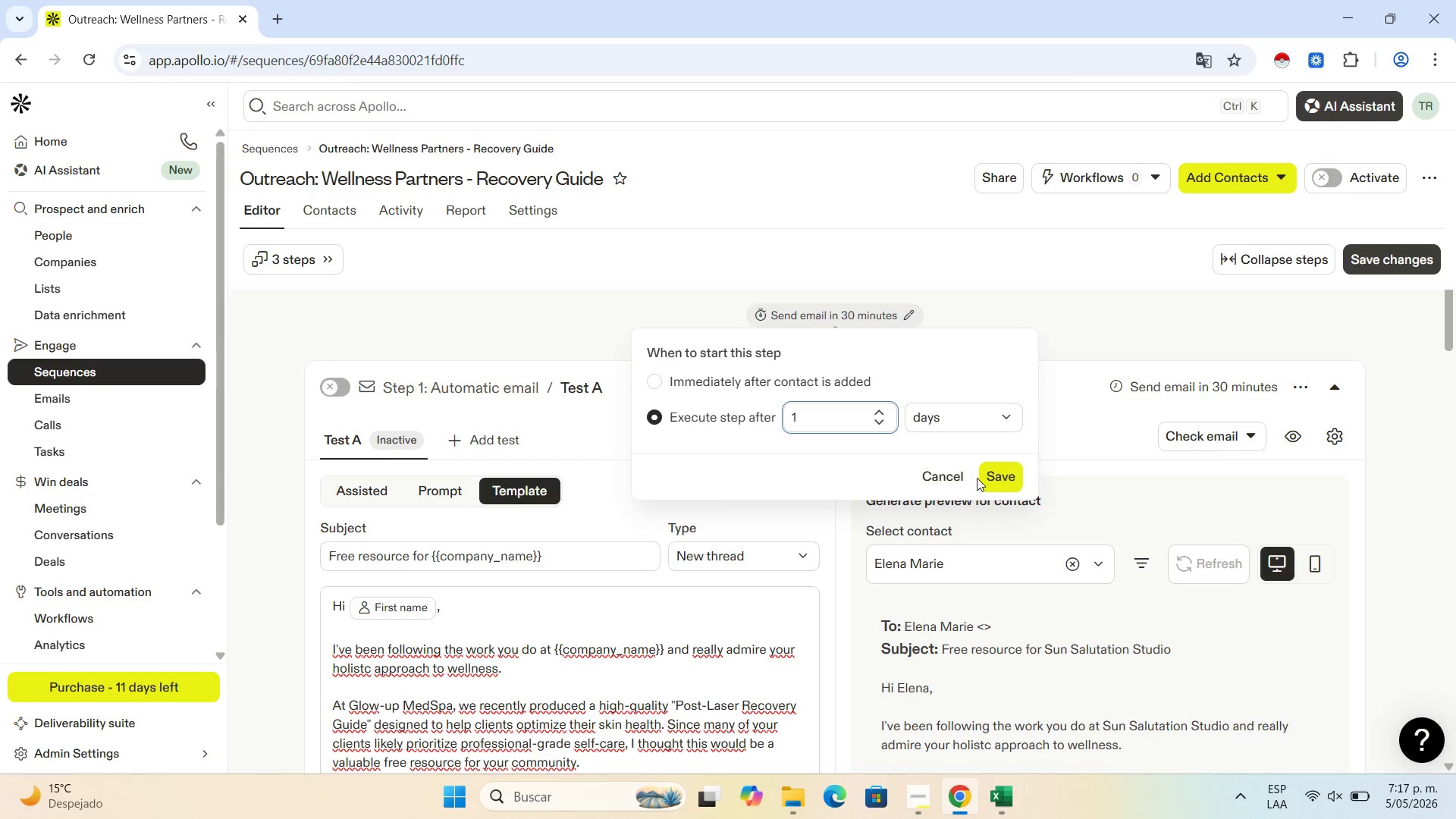 
left_click([1011, 478])
 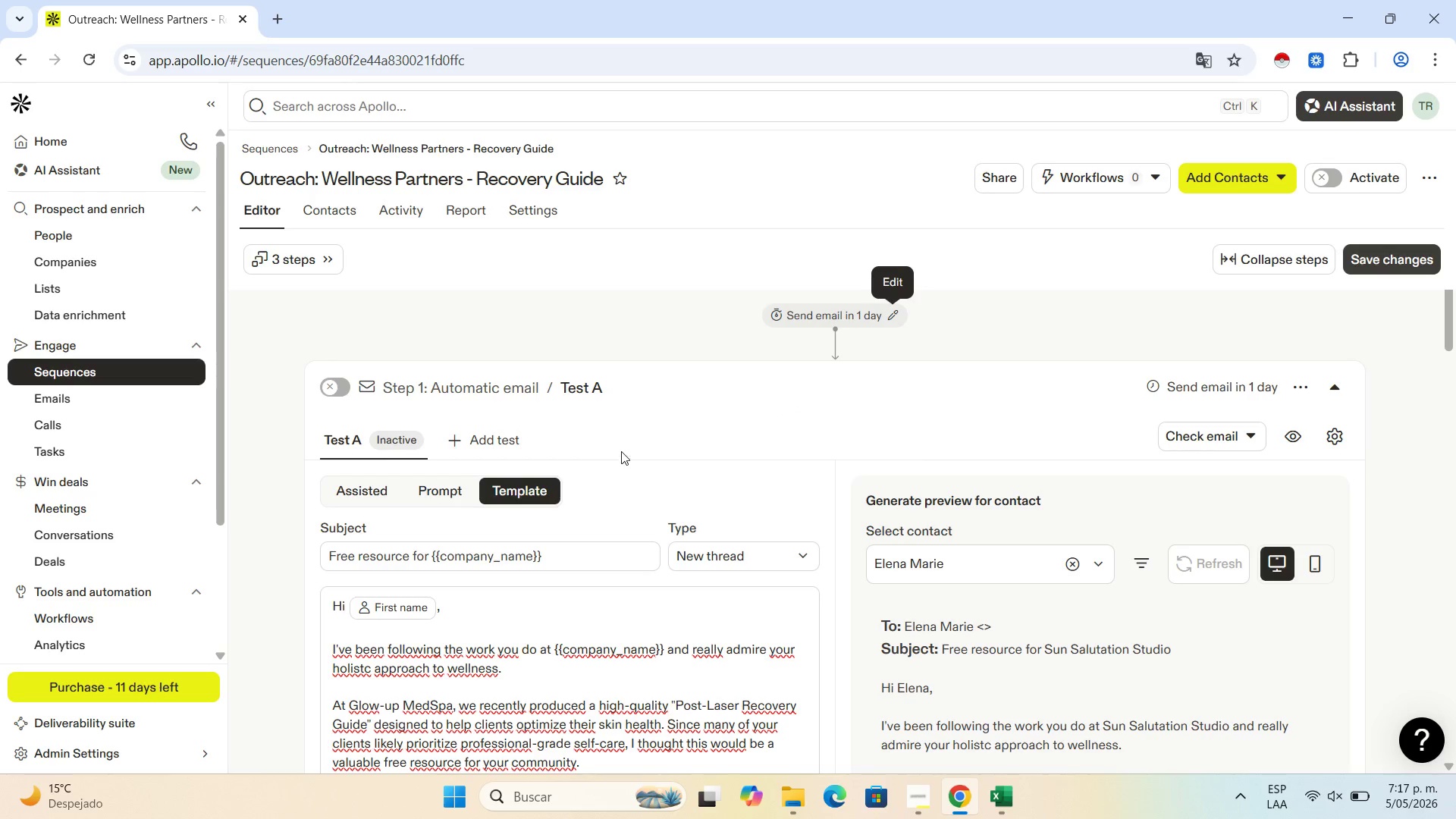 
scroll: coordinate [592, 482], scroll_direction: down, amount: 3.0
 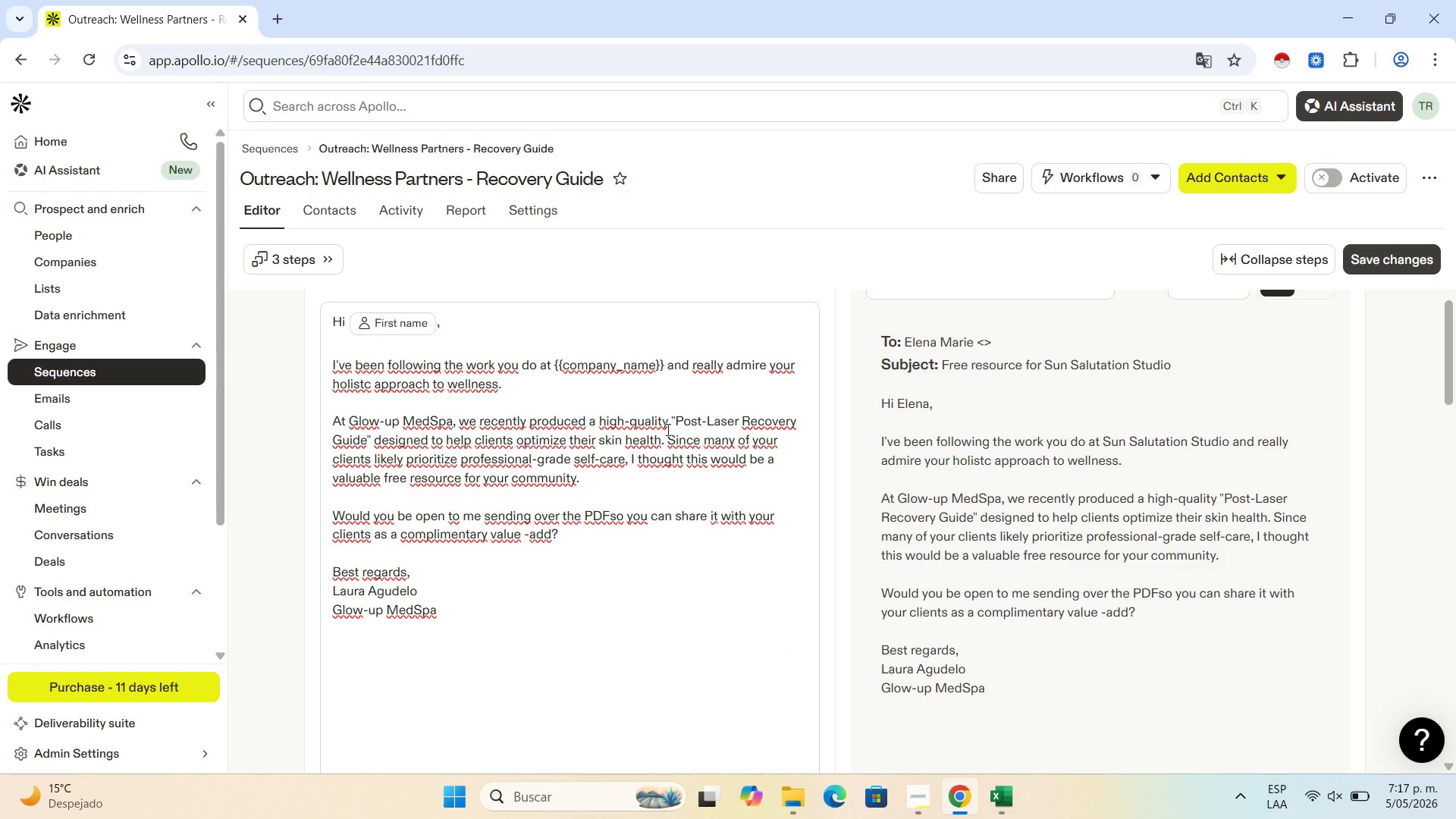 
left_click_drag(start_coordinate=[667, 410], to_coordinate=[740, 416])
 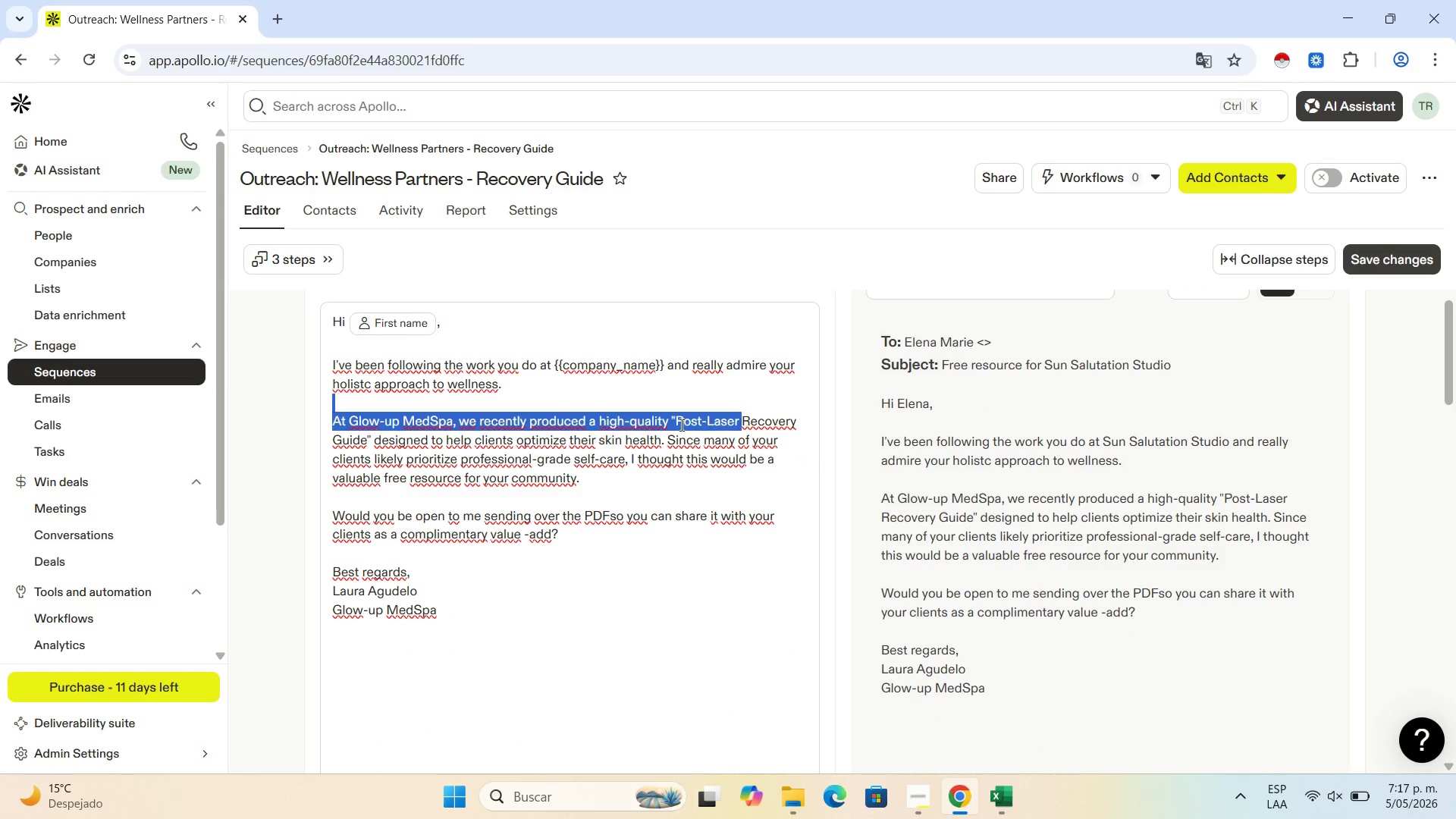 
left_click([680, 425])
 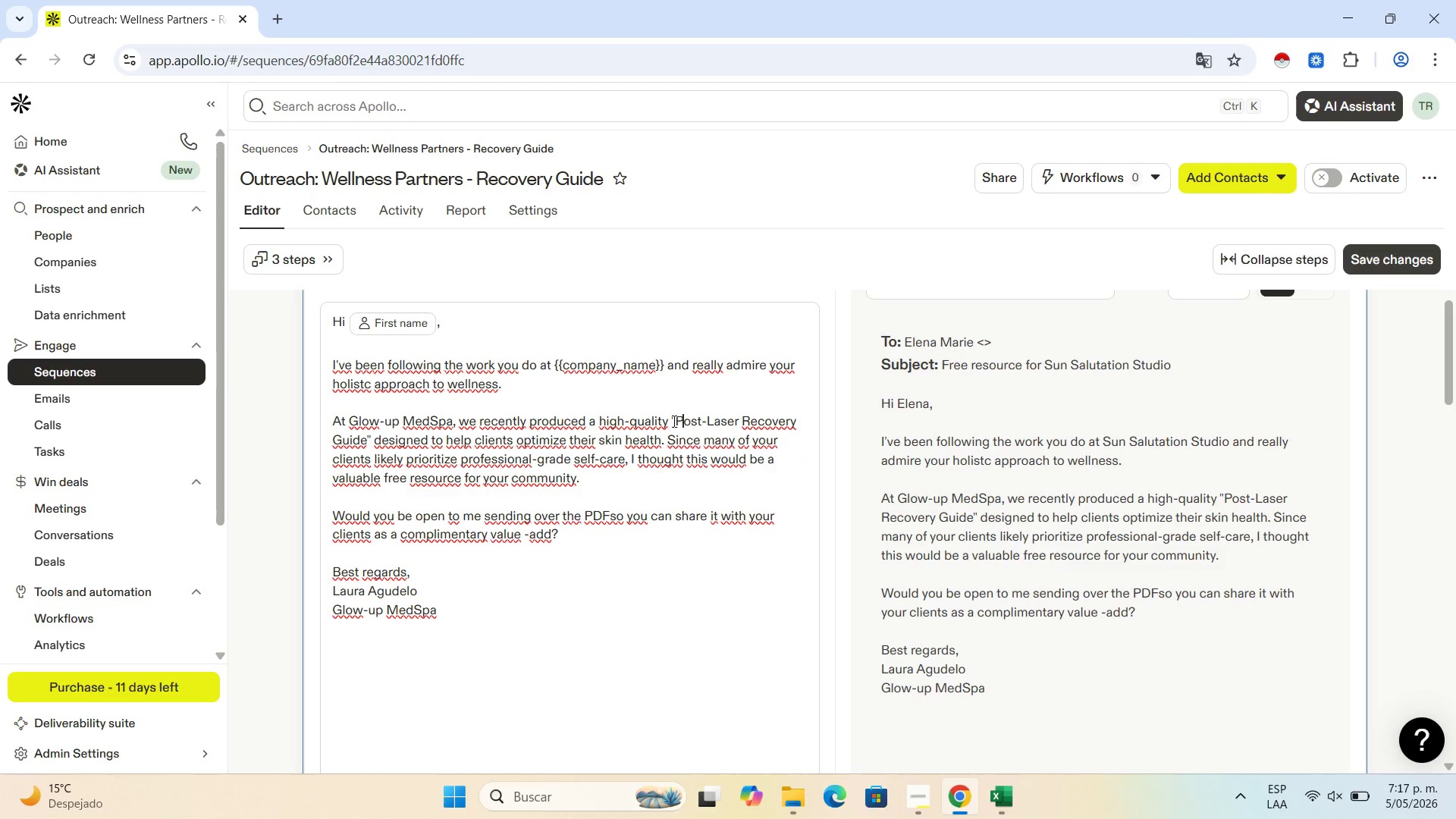 
left_click_drag(start_coordinate=[673, 421], to_coordinate=[378, 448])
 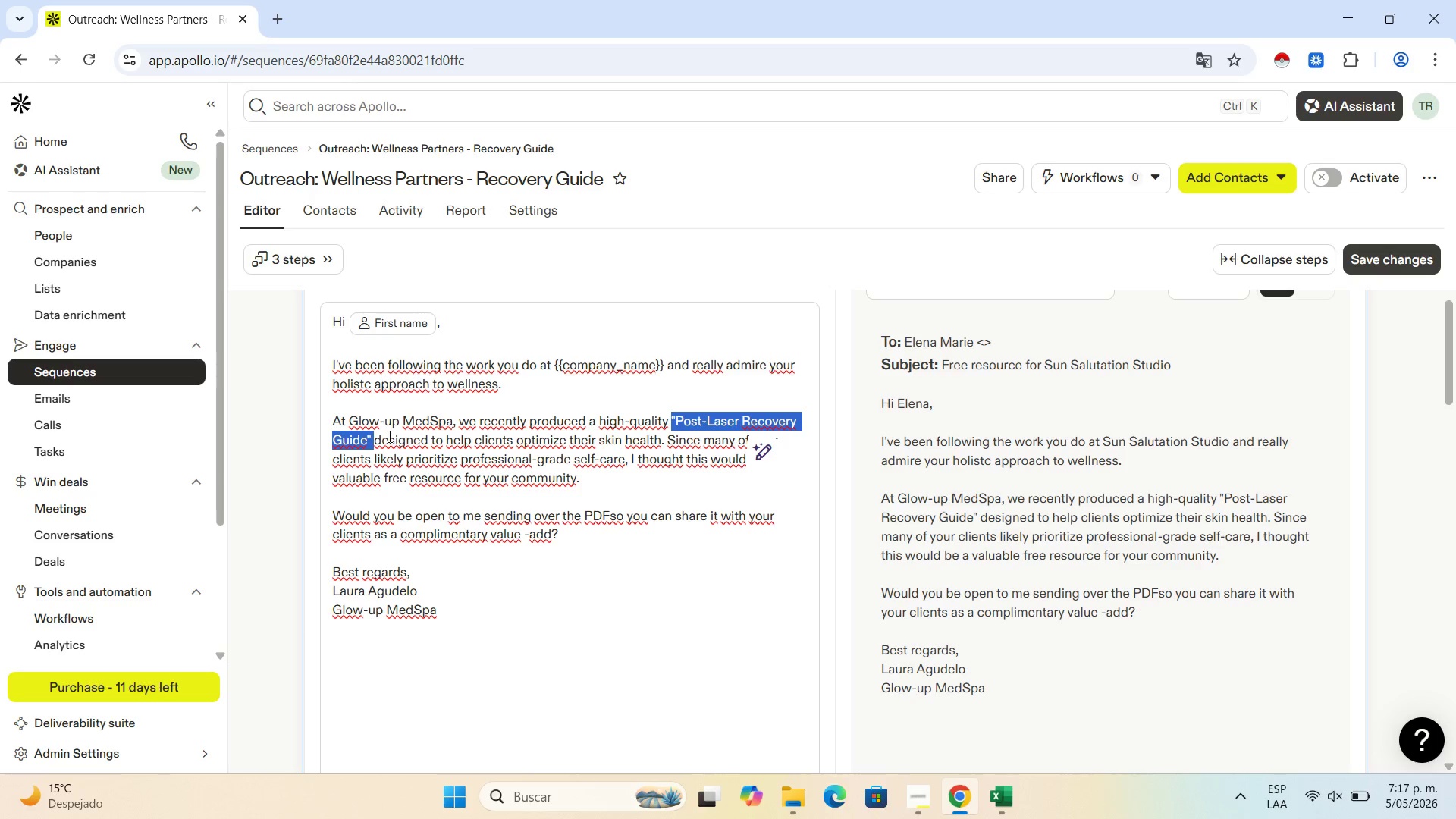 
scroll: coordinate [653, 609], scroll_direction: down, amount: 4.0
 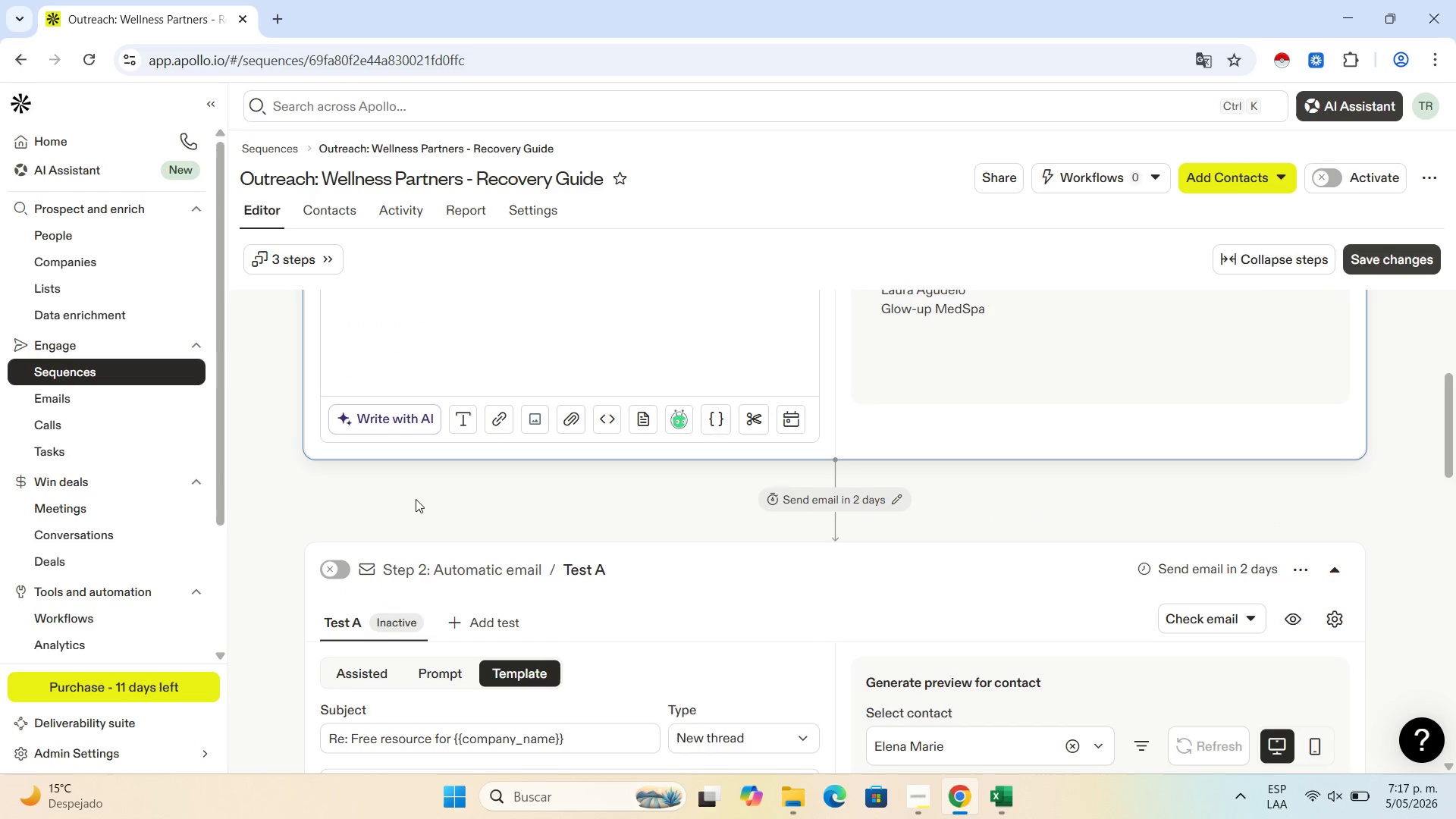 
scroll: coordinate [423, 496], scroll_direction: up, amount: 2.0
 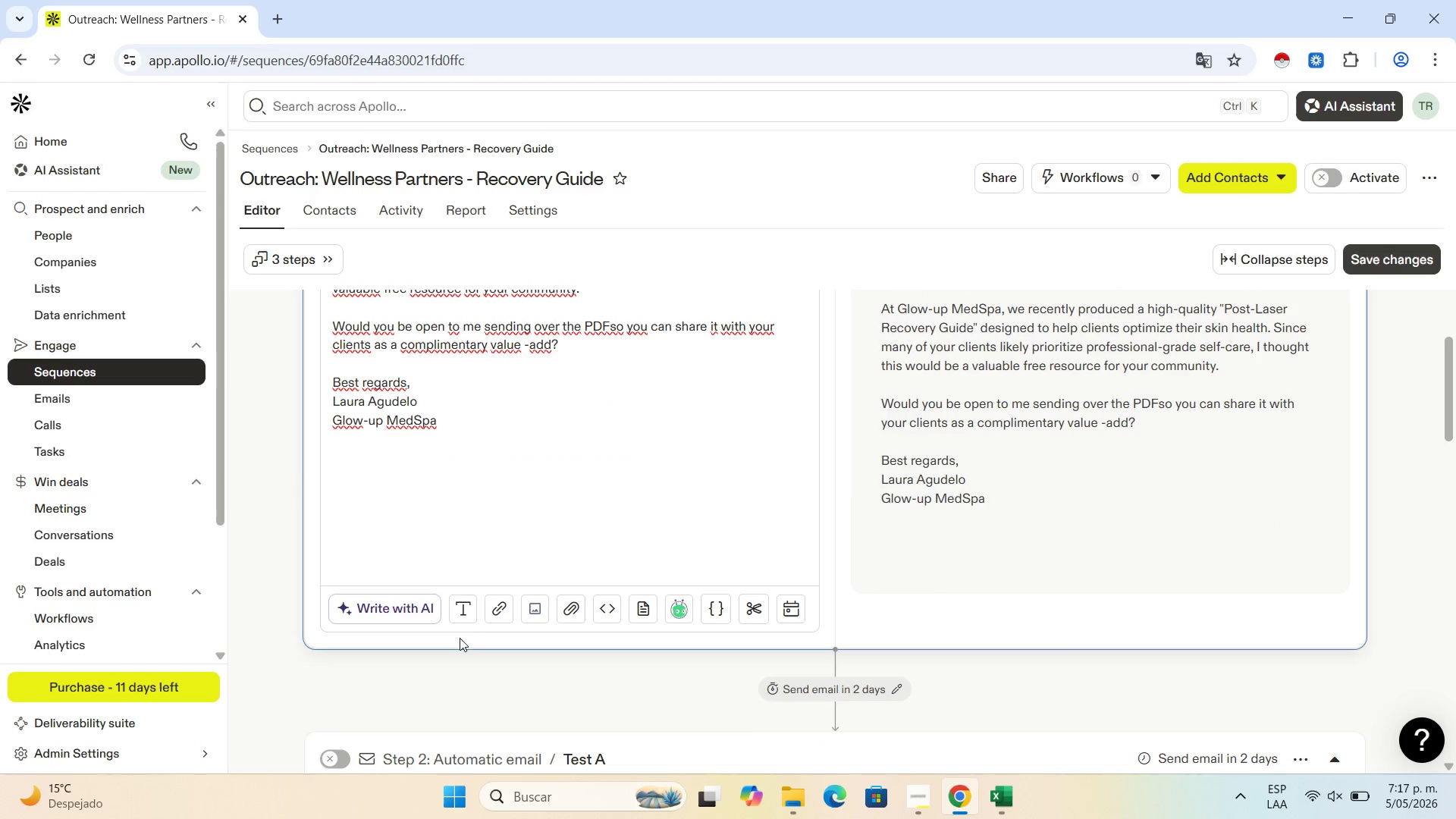 
left_click([467, 612])
 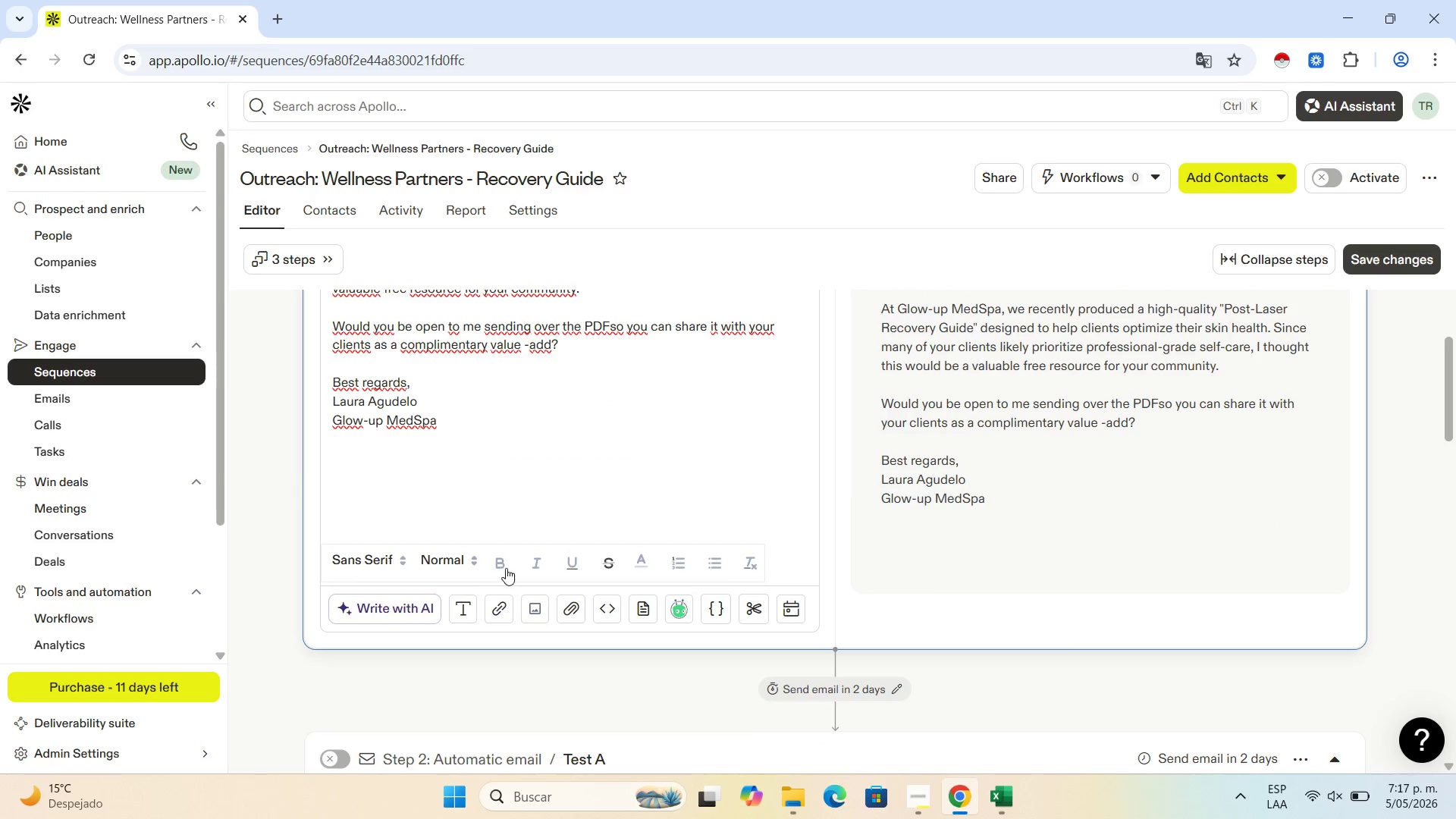 
left_click([495, 564])
 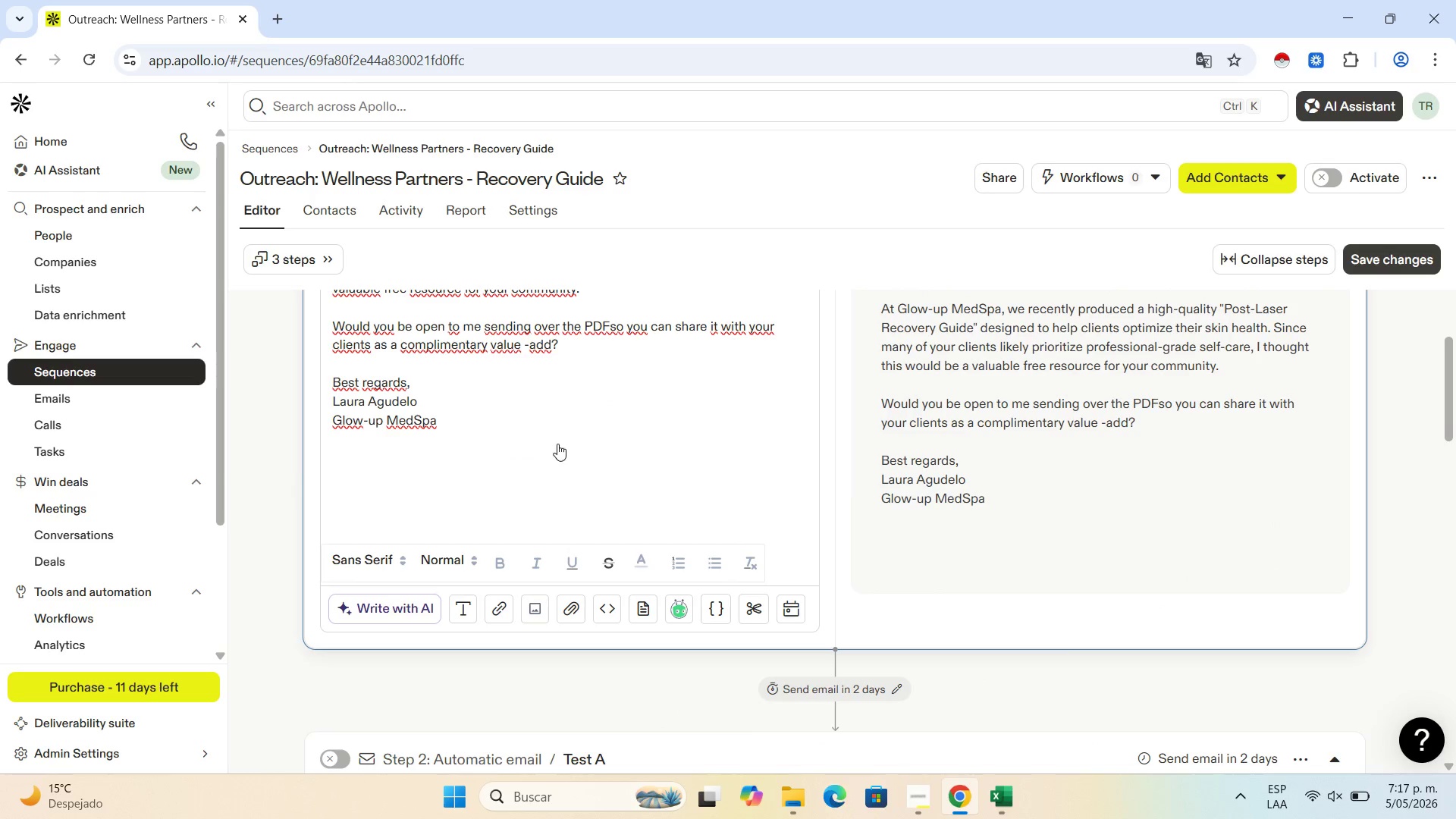 
scroll: coordinate [557, 444], scroll_direction: up, amount: 4.0
 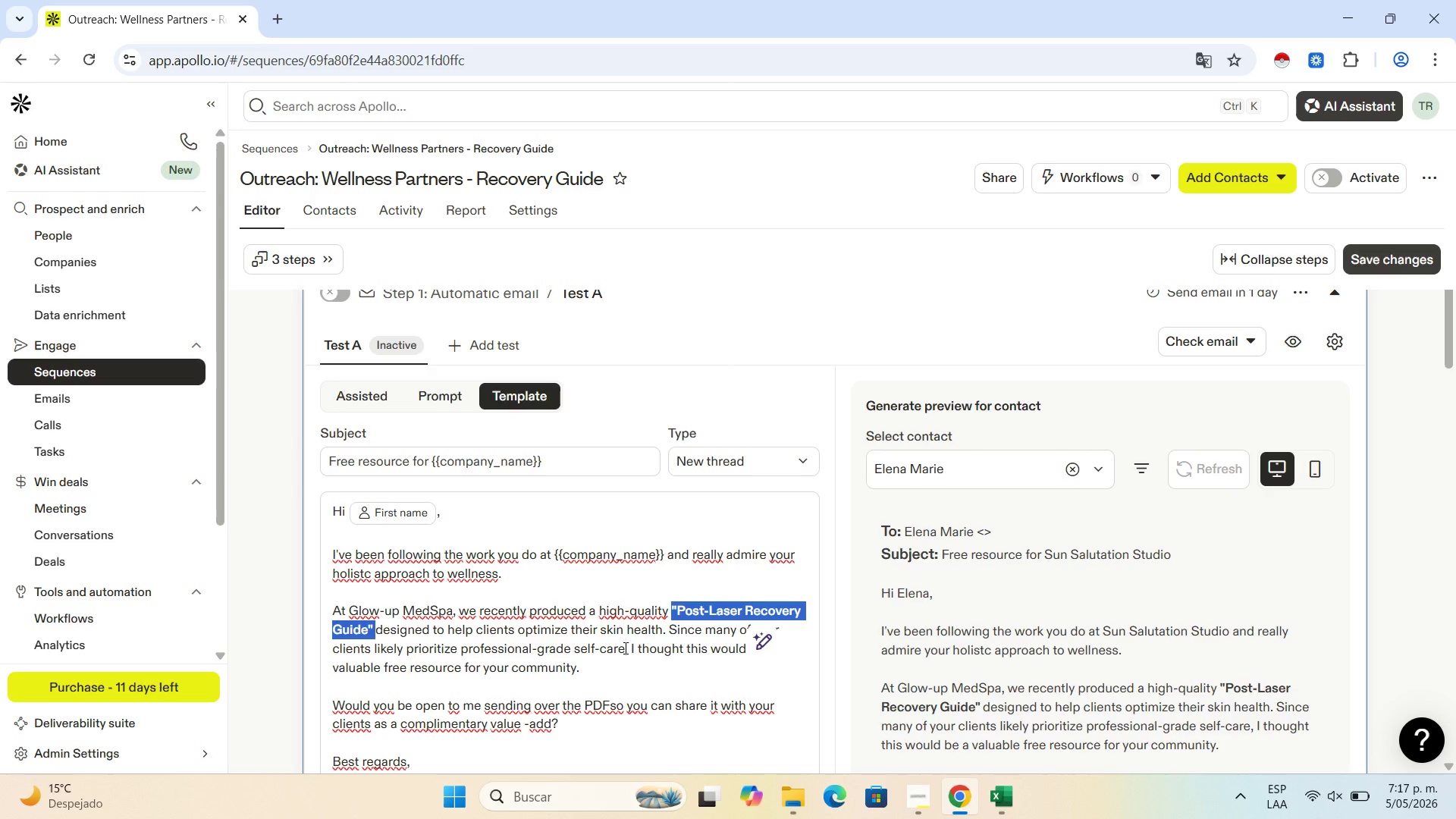 
wait(8.3)
 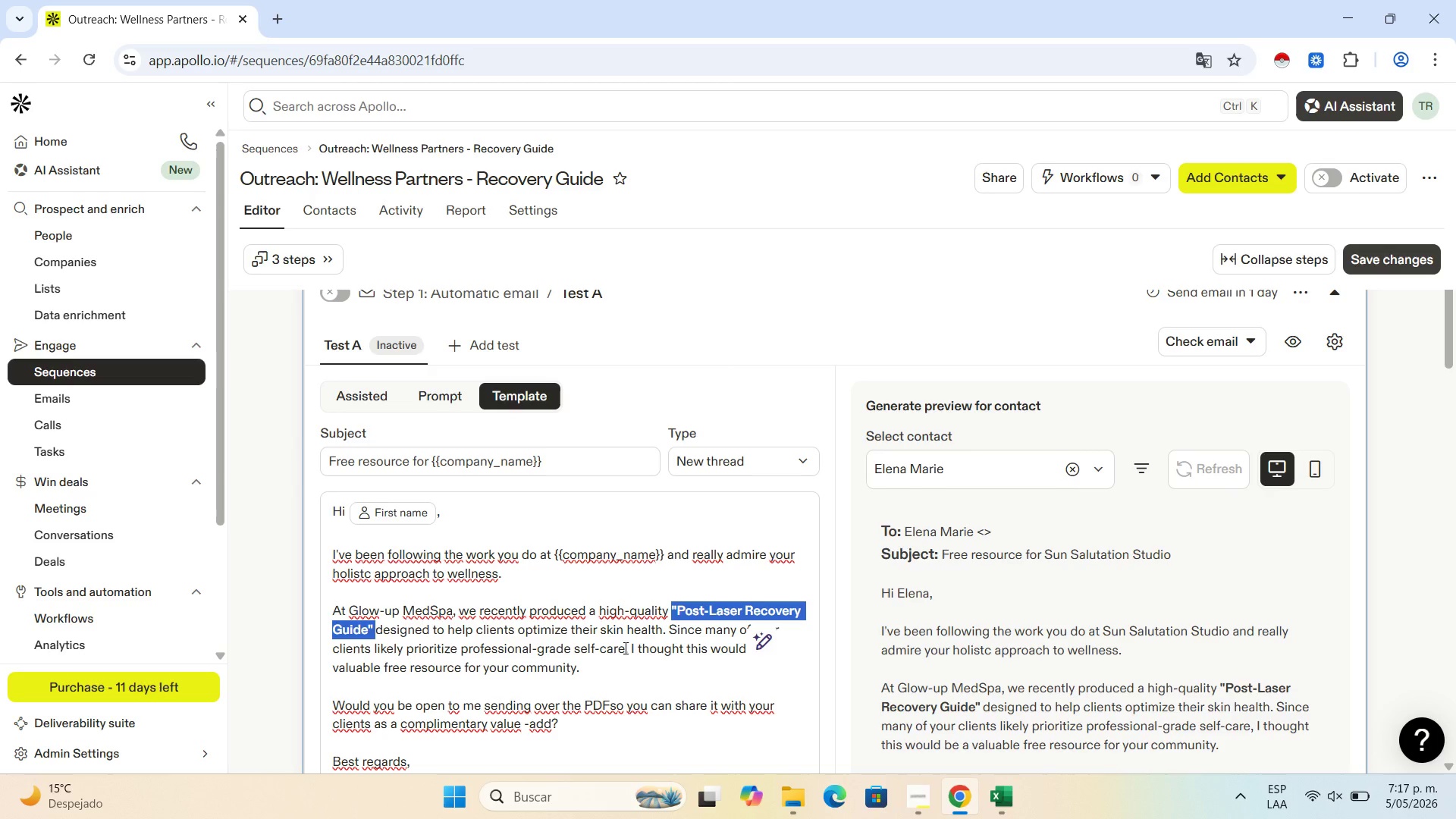 
left_click([626, 648])
 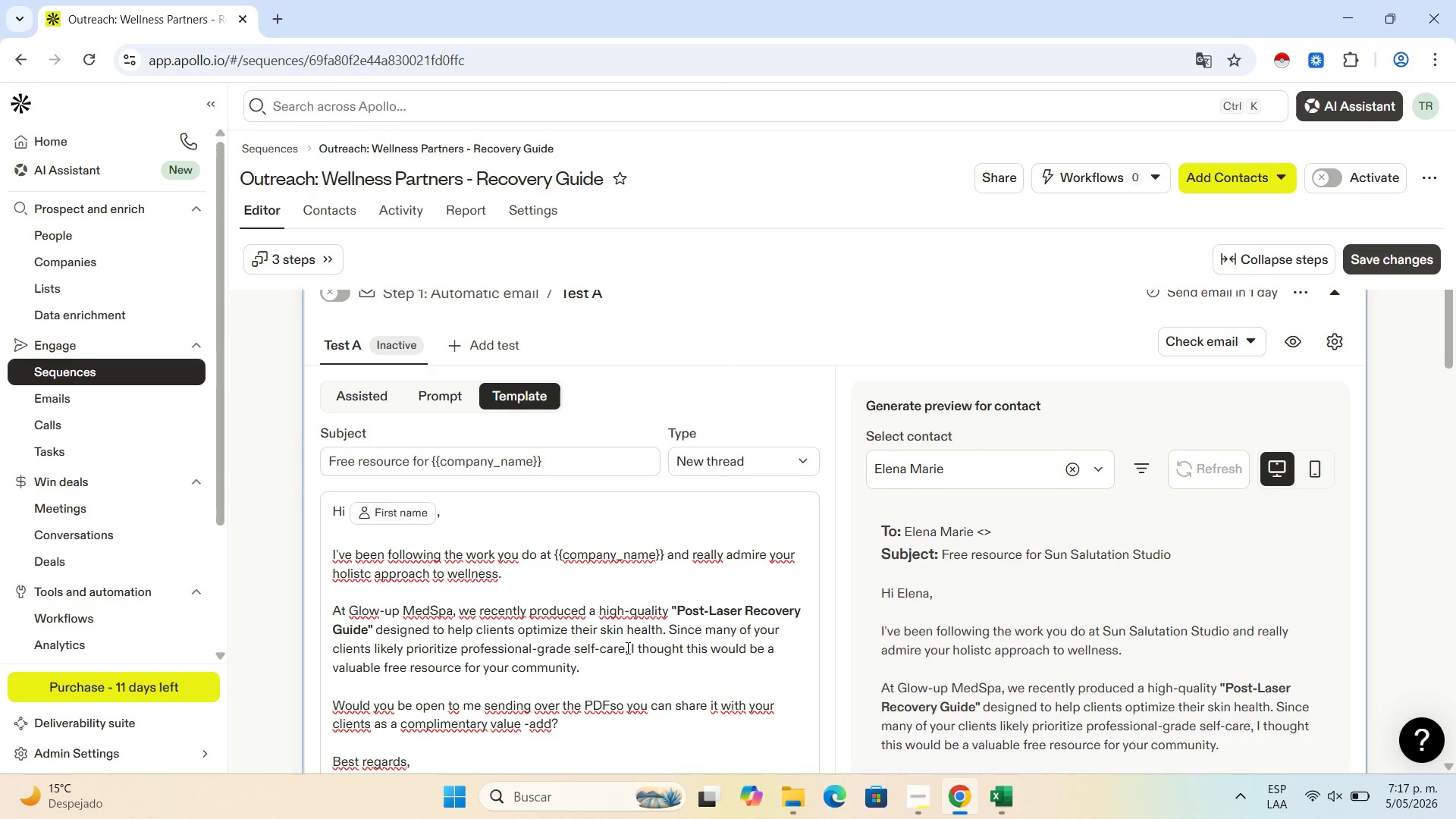 
scroll: coordinate [626, 648], scroll_direction: down, amount: 1.0
 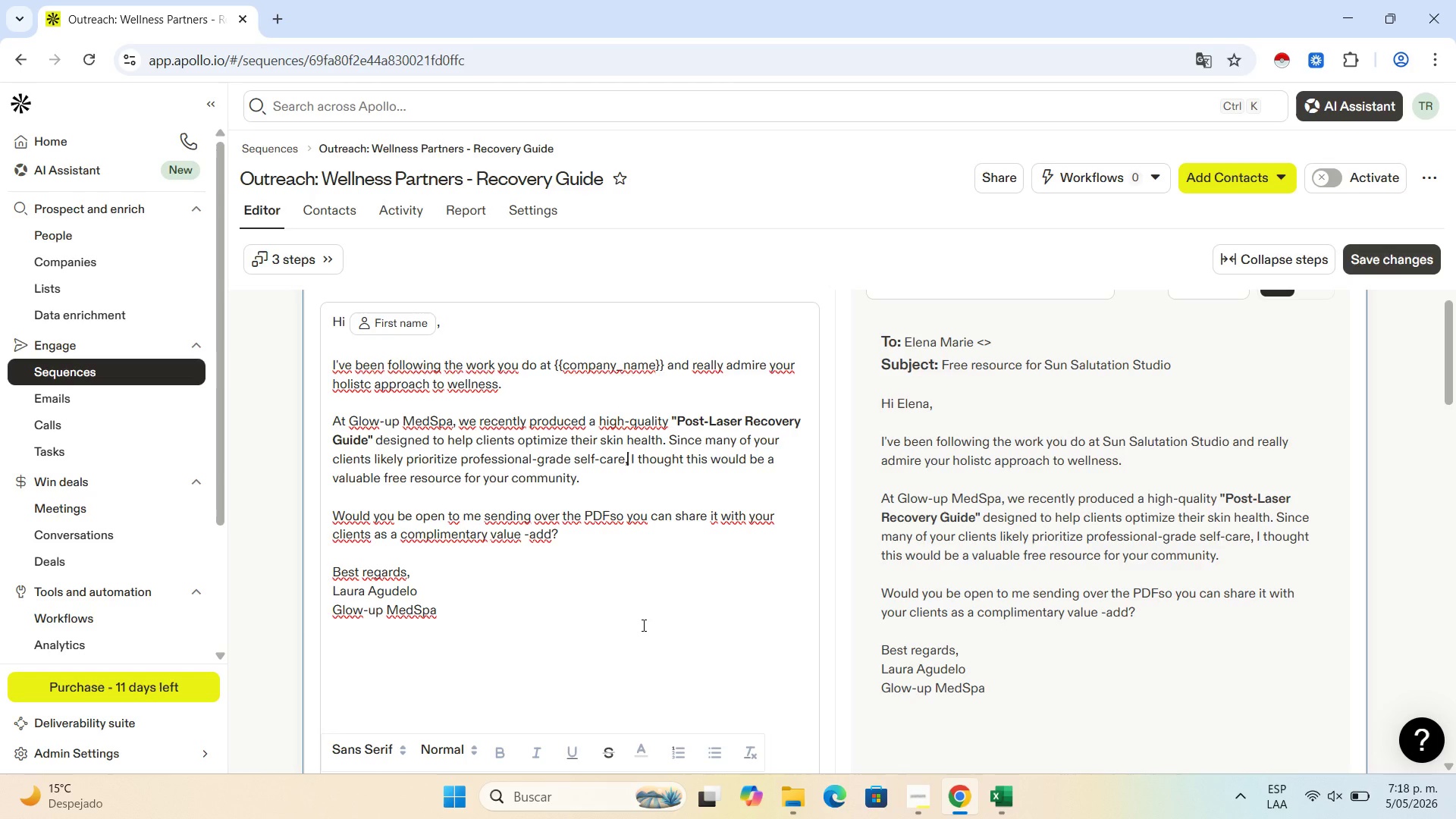 
wait(5.27)
 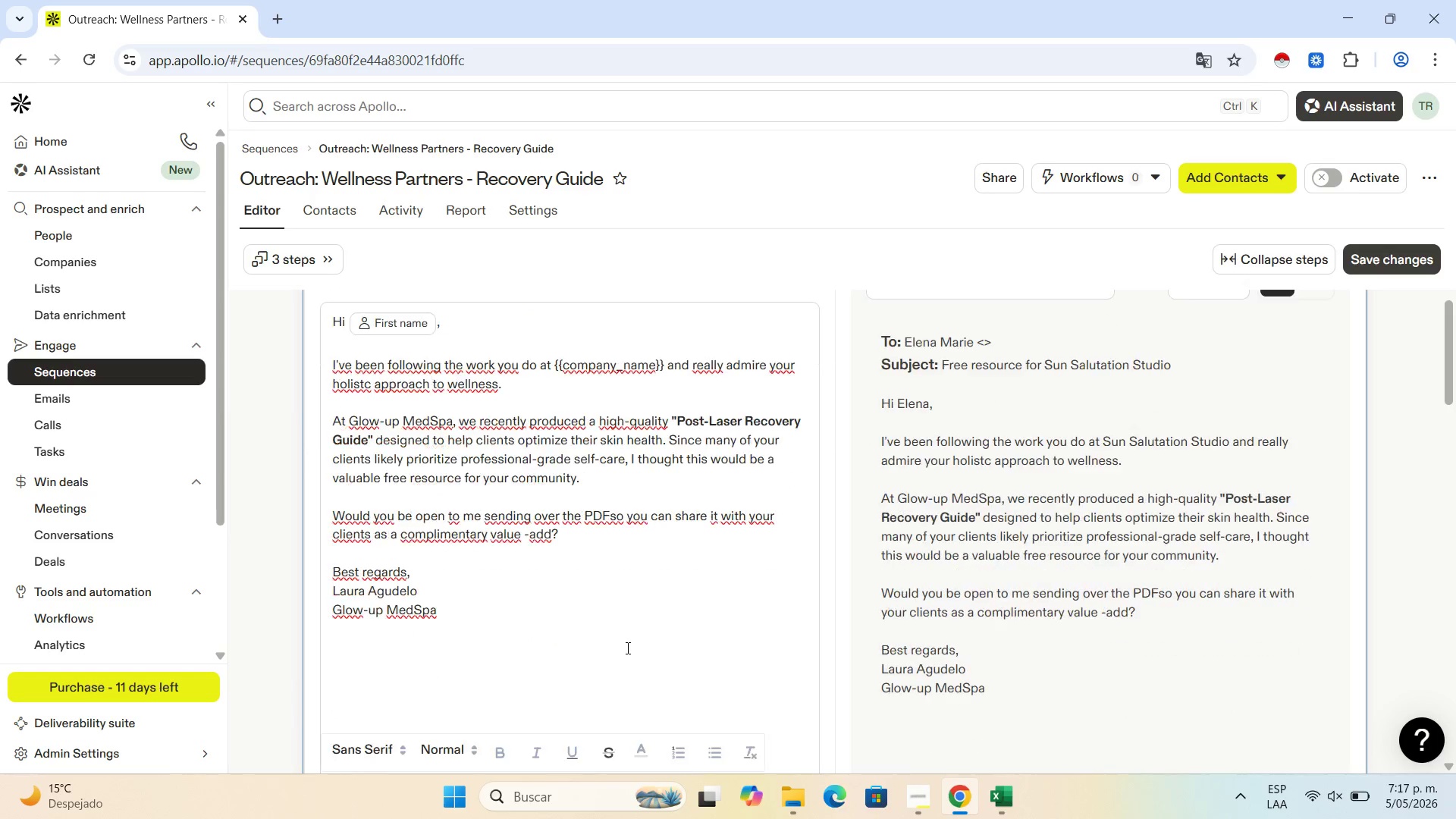 
scroll: coordinate [536, 581], scroll_direction: down, amount: 6.0
 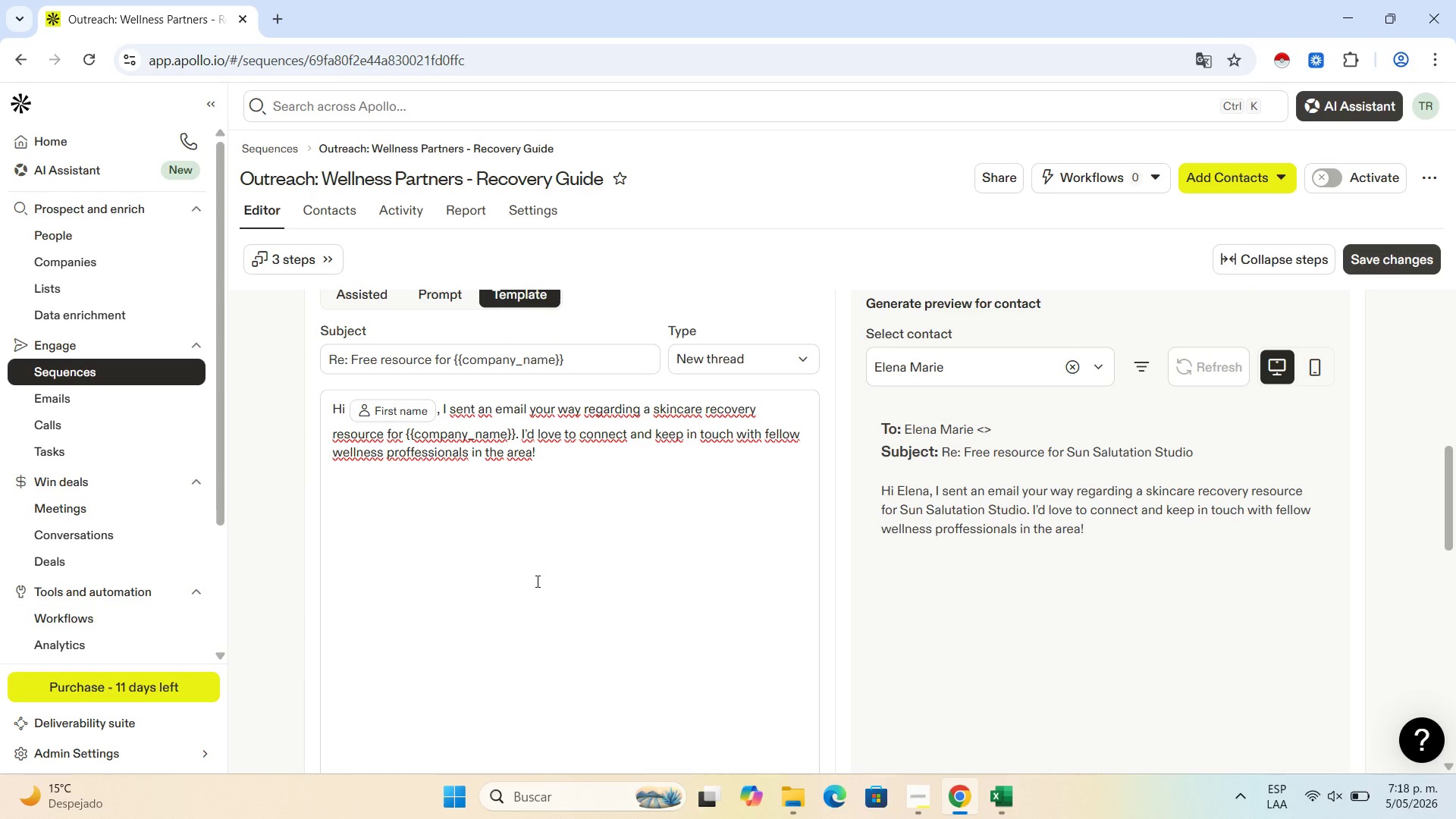 
scroll: coordinate [536, 581], scroll_direction: up, amount: 2.0
 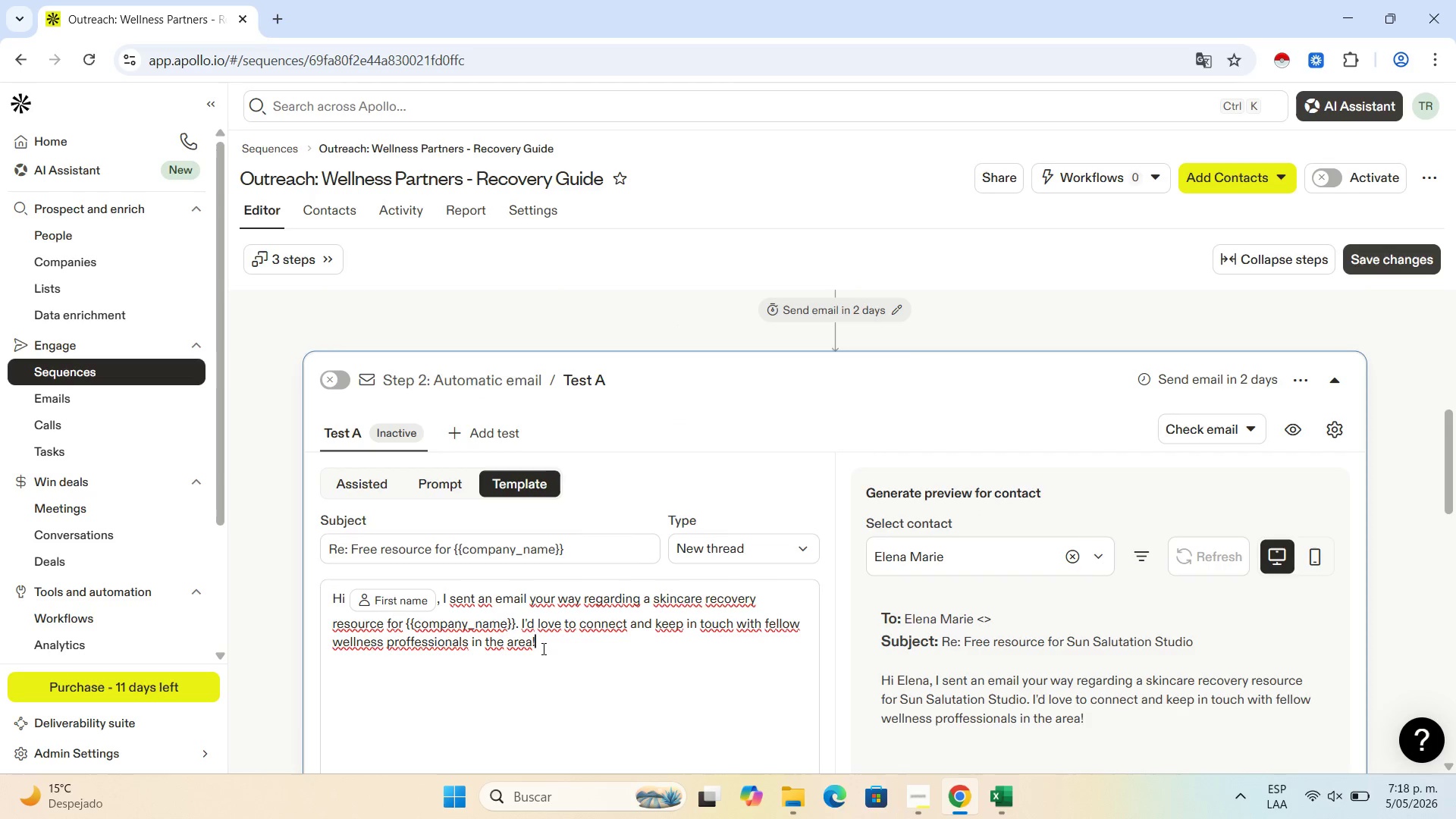 
scroll: coordinate [641, 521], scroll_direction: down, amount: 10.0
 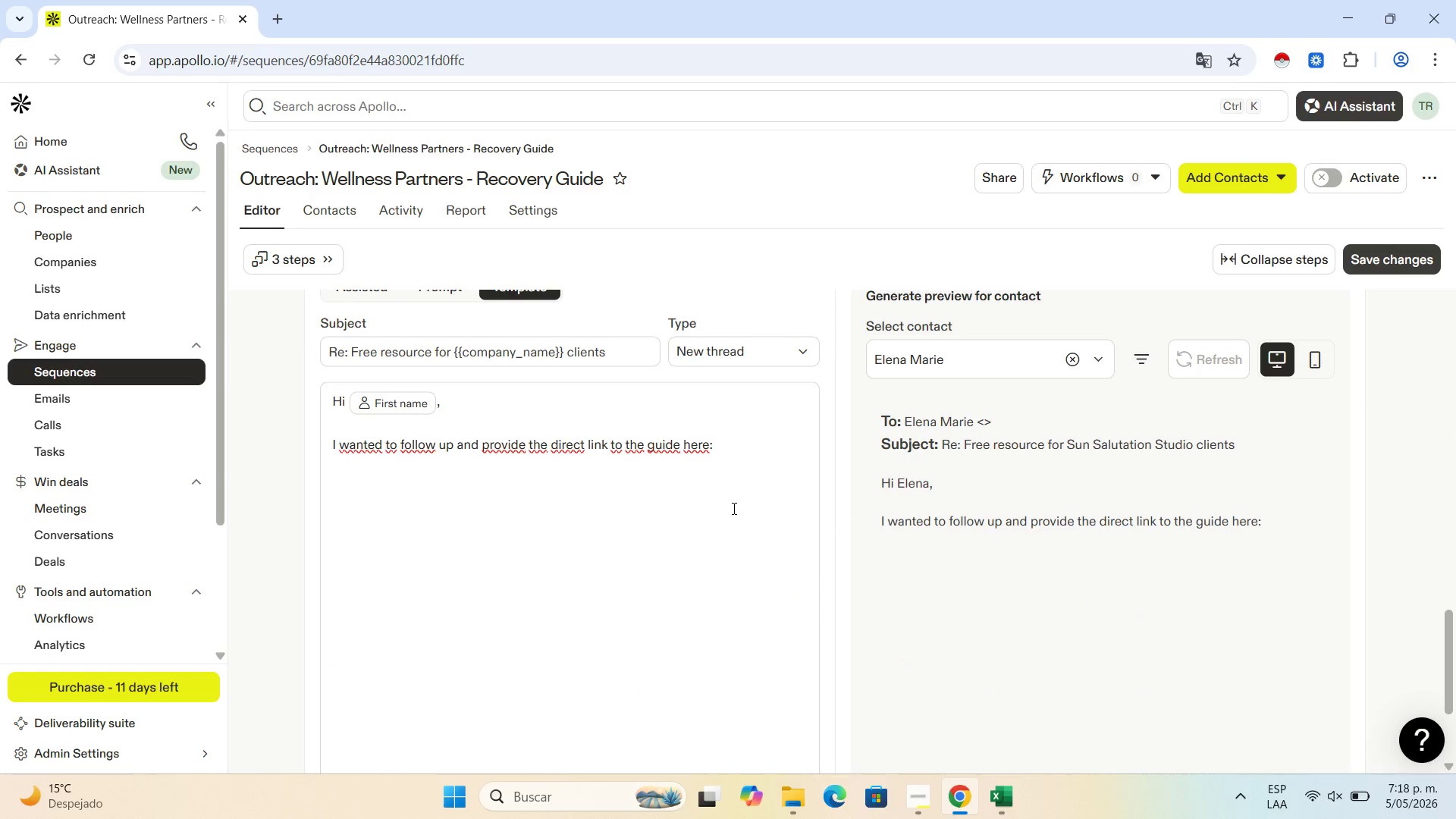 
left_click([747, 446])
 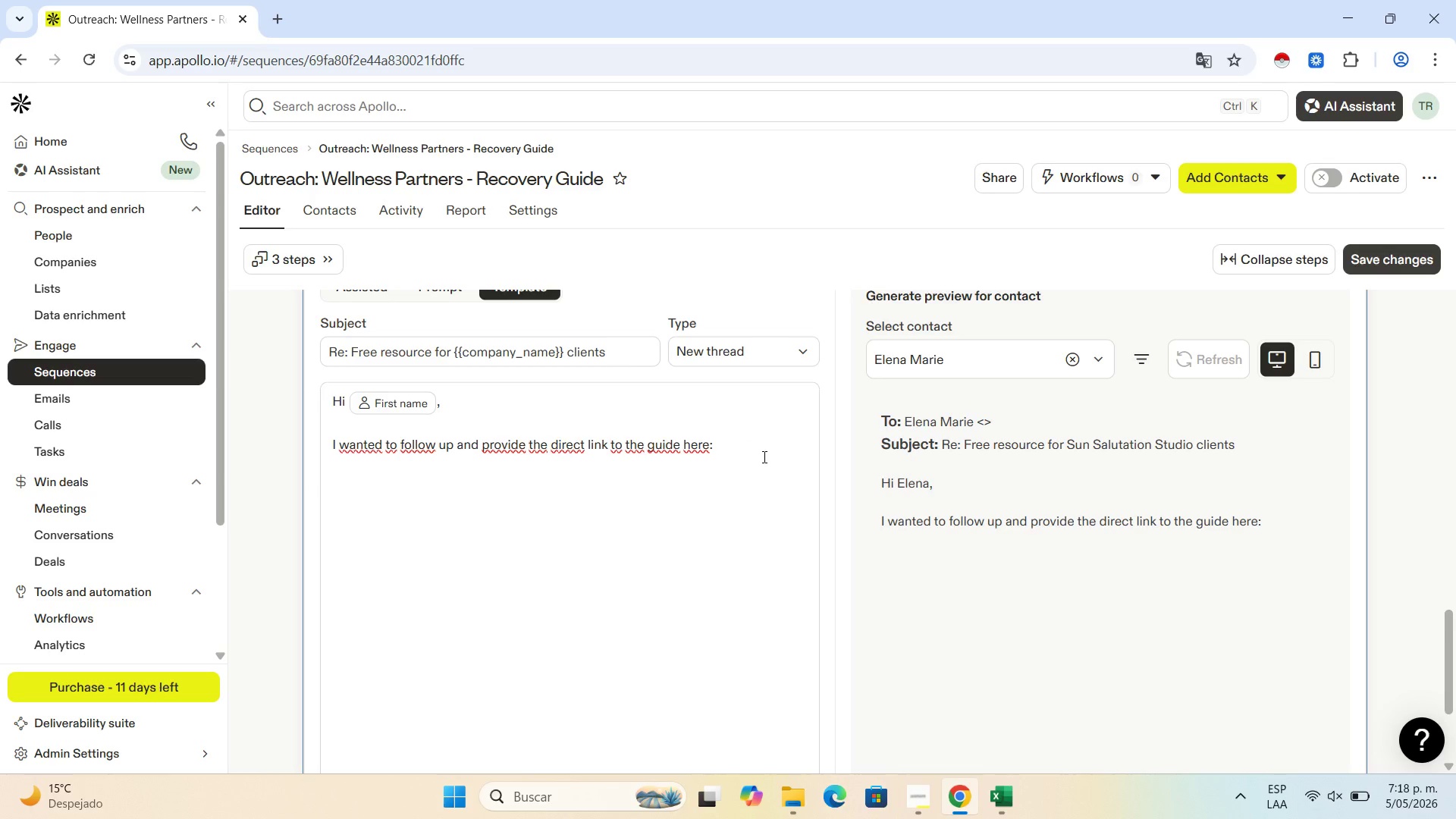 
key(Enter)
 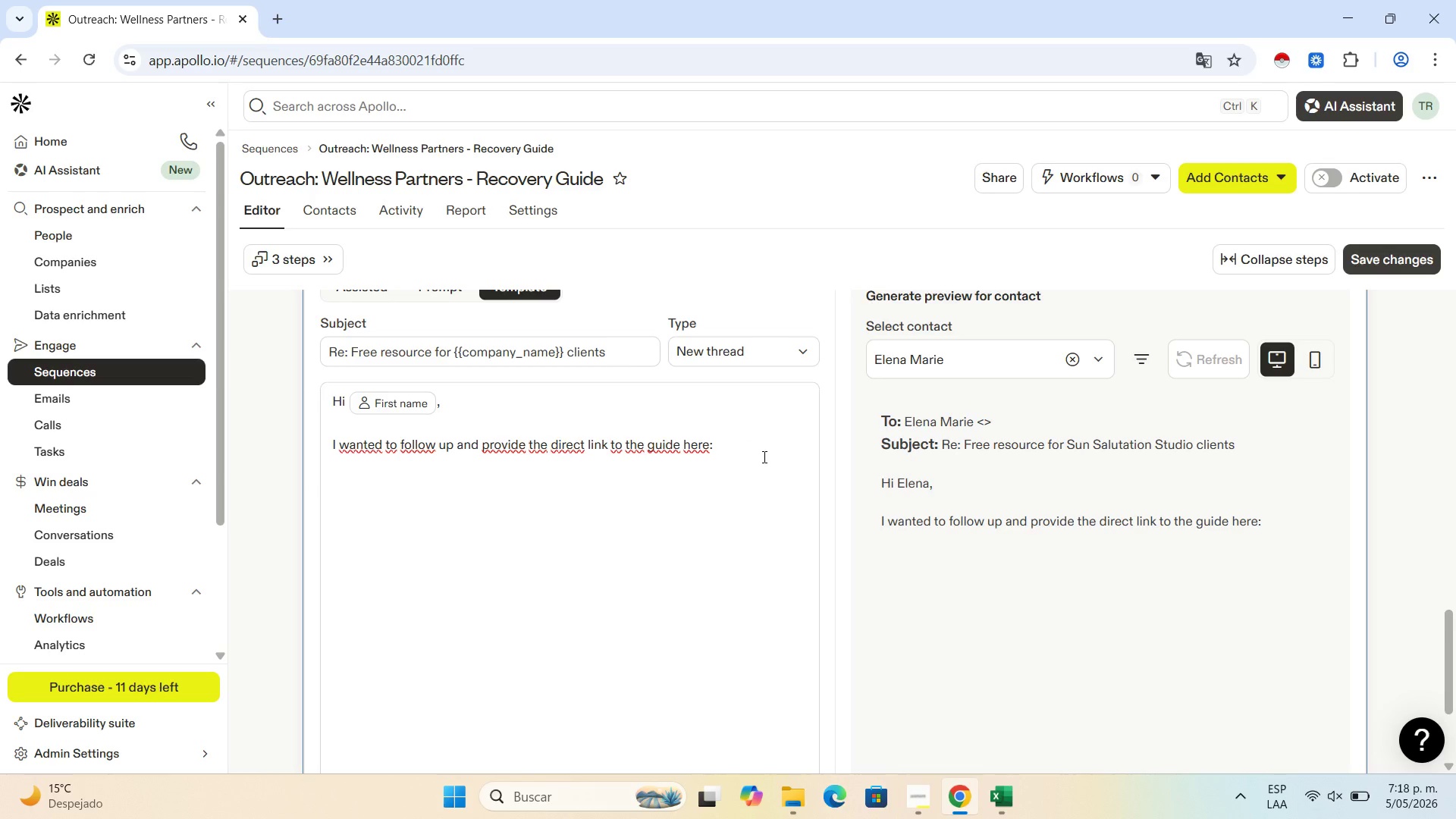 
key(Enter)
 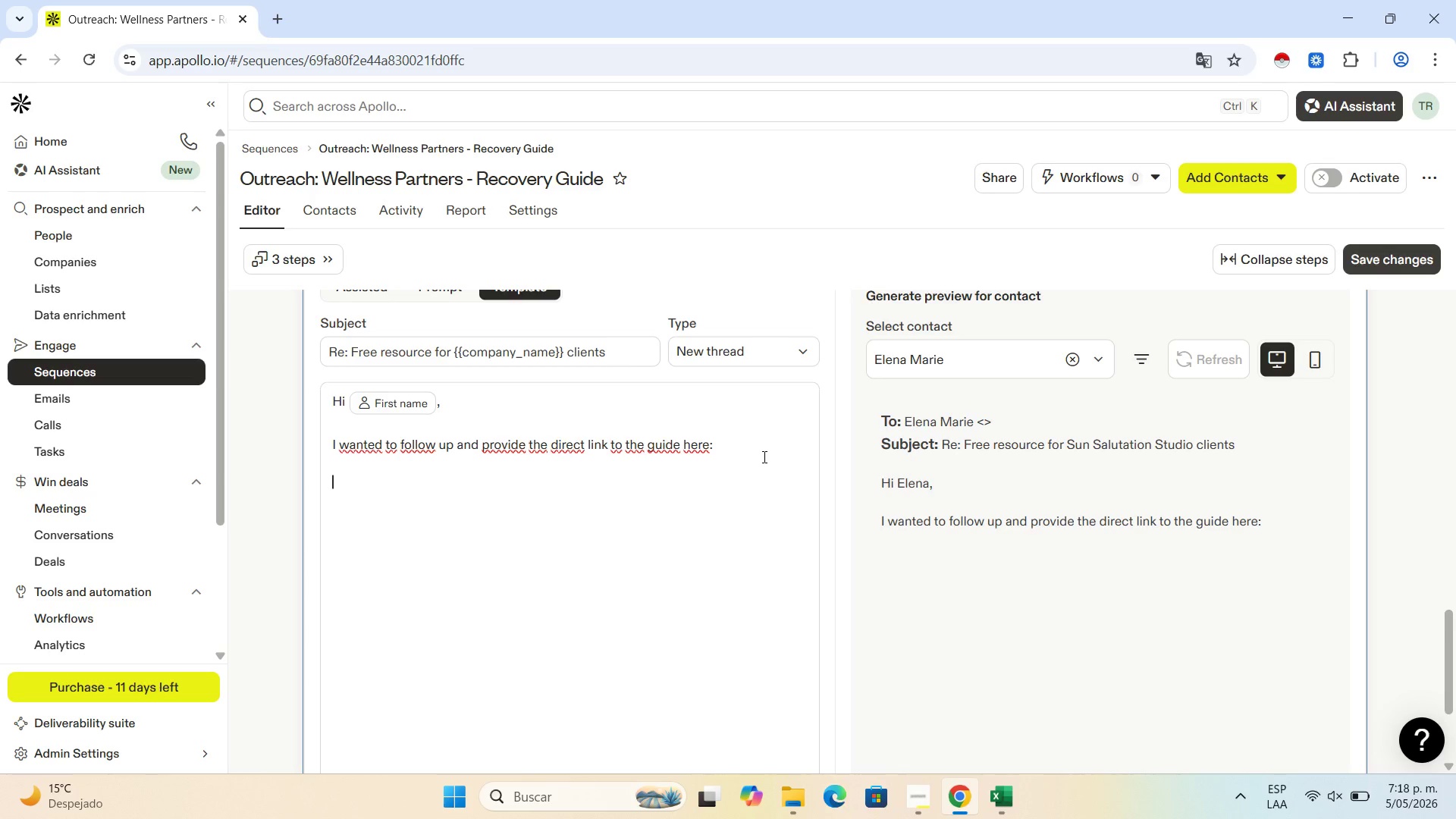 
wait(31.16)
 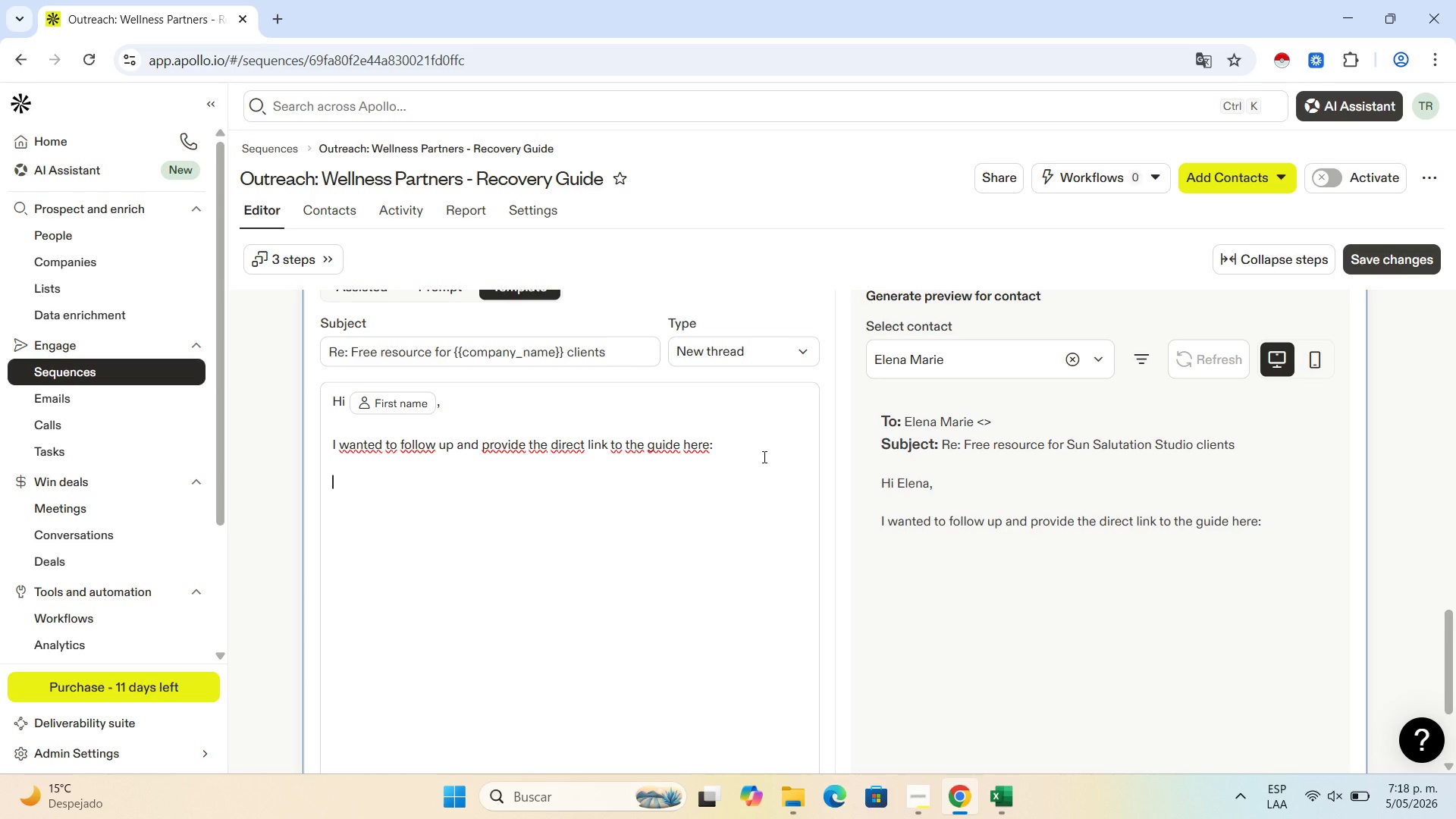 
type(Post-Laser Recovery Guide - ')
key(Backspace)
type("Glow U)
key(Backspace)
key(Backspace)
type(-up MedSpa?)
 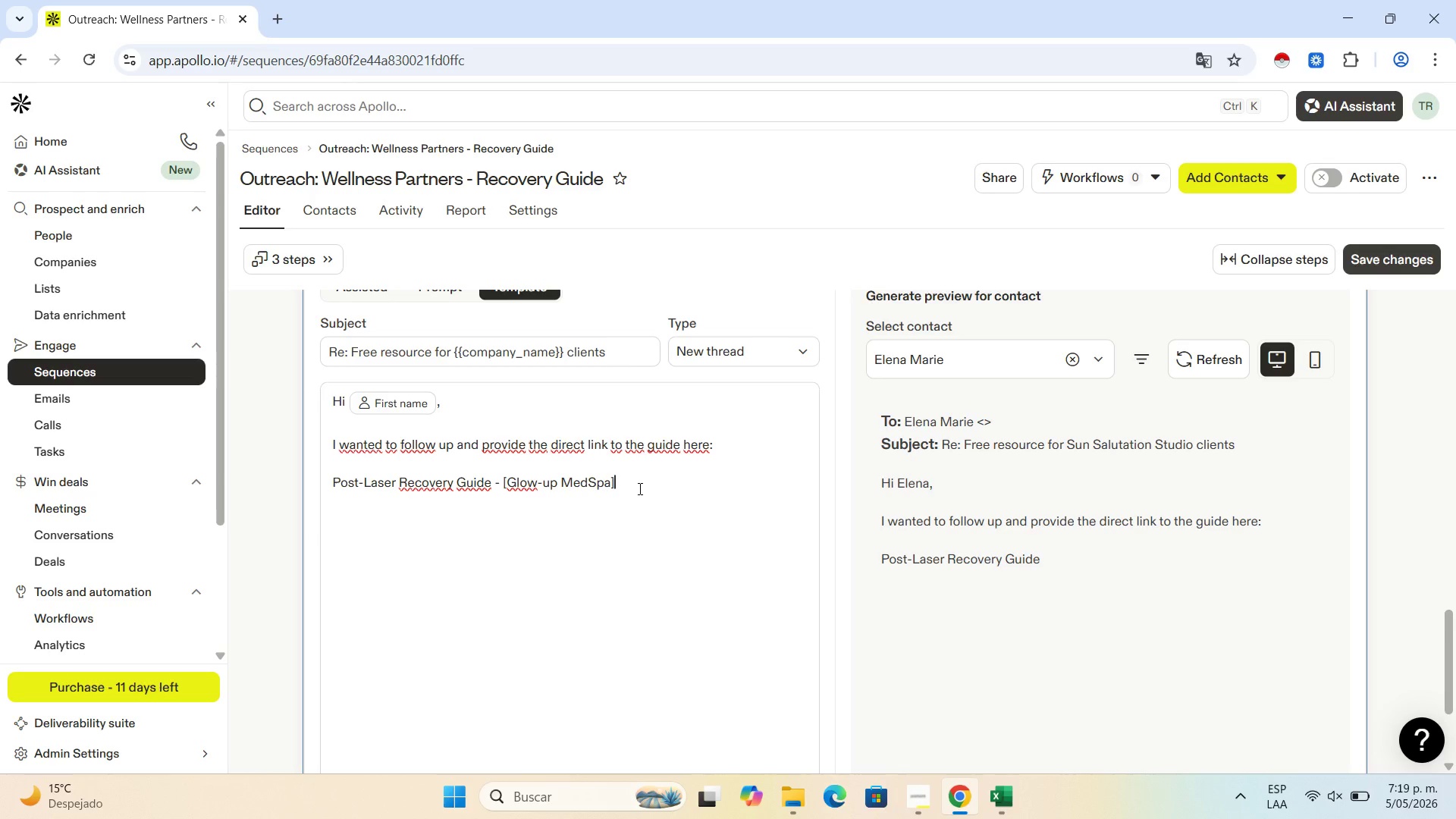 
left_click_drag(start_coordinate=[629, 481], to_coordinate=[335, 485])
 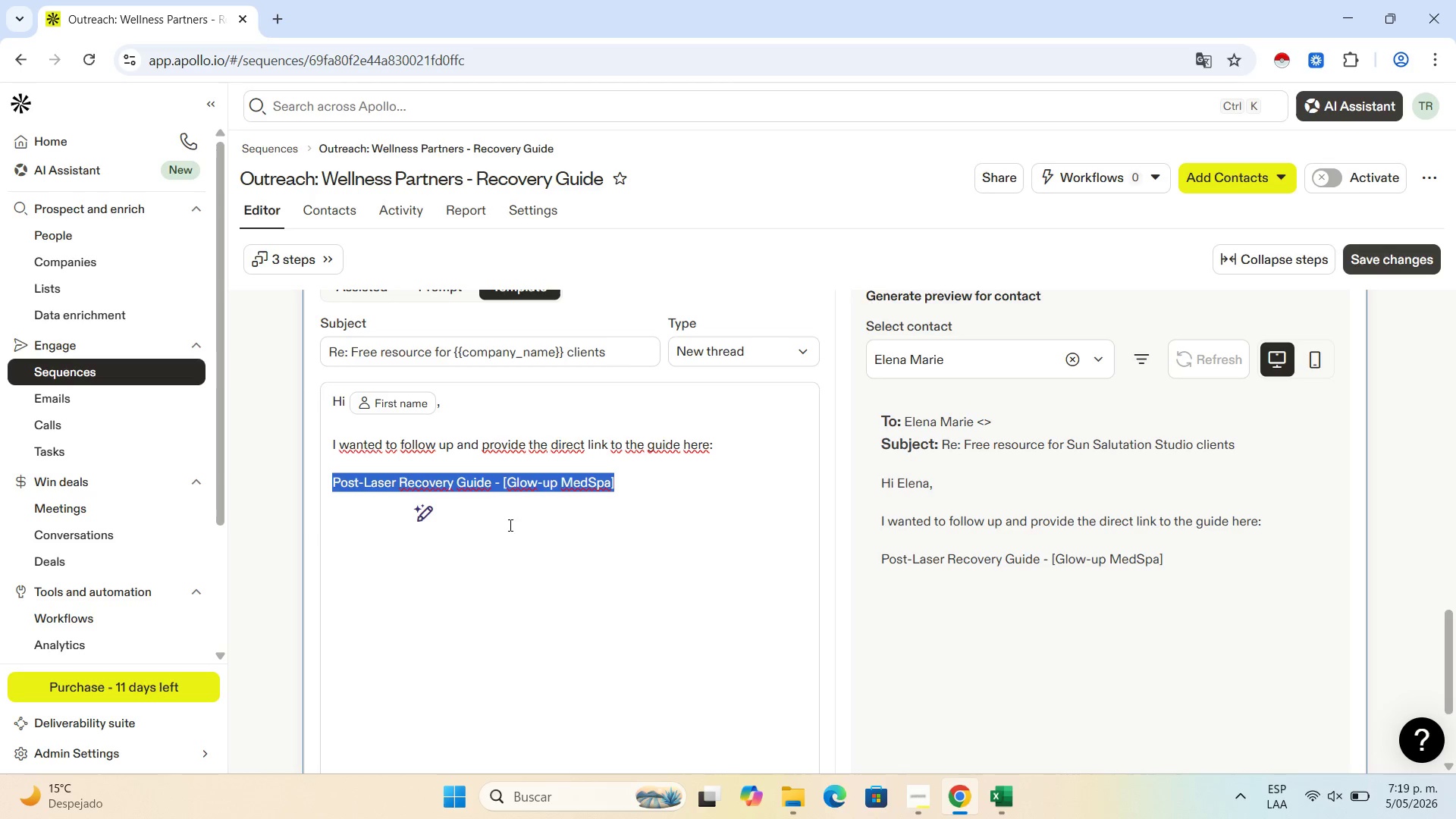 
scroll: coordinate [523, 545], scroll_direction: down, amount: 4.0
 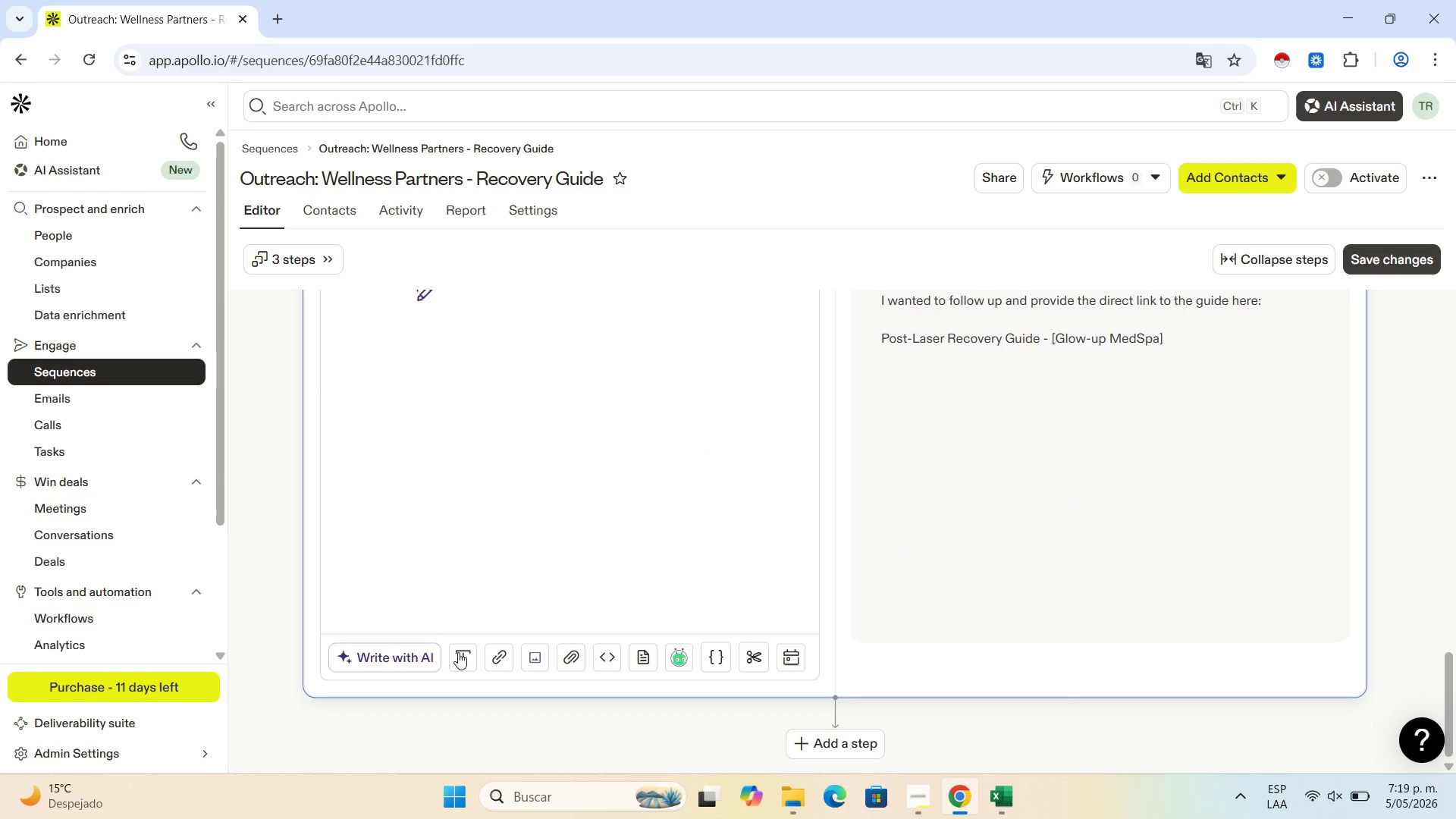 
left_click([463, 656])
 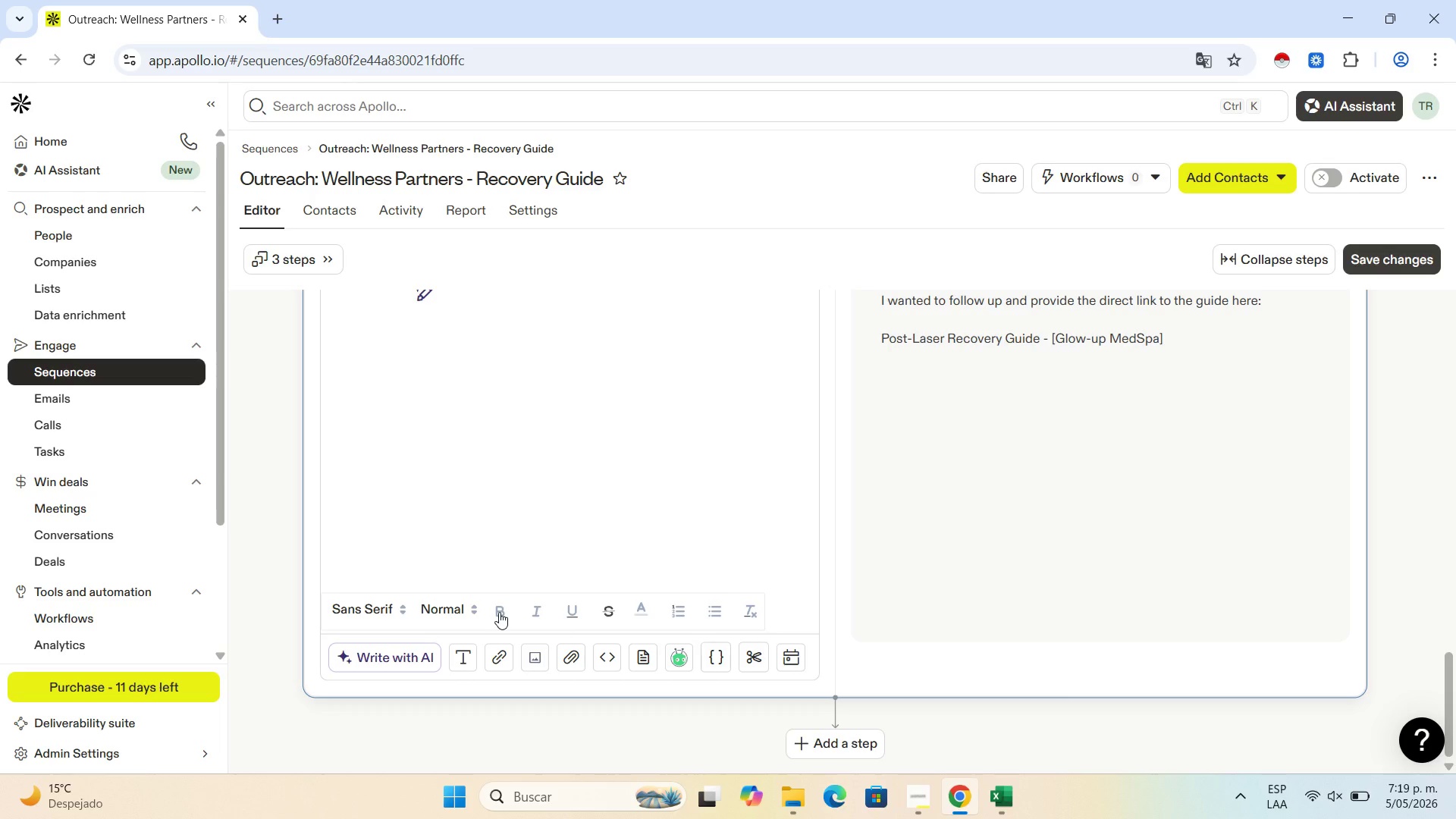 
left_click([499, 612])
 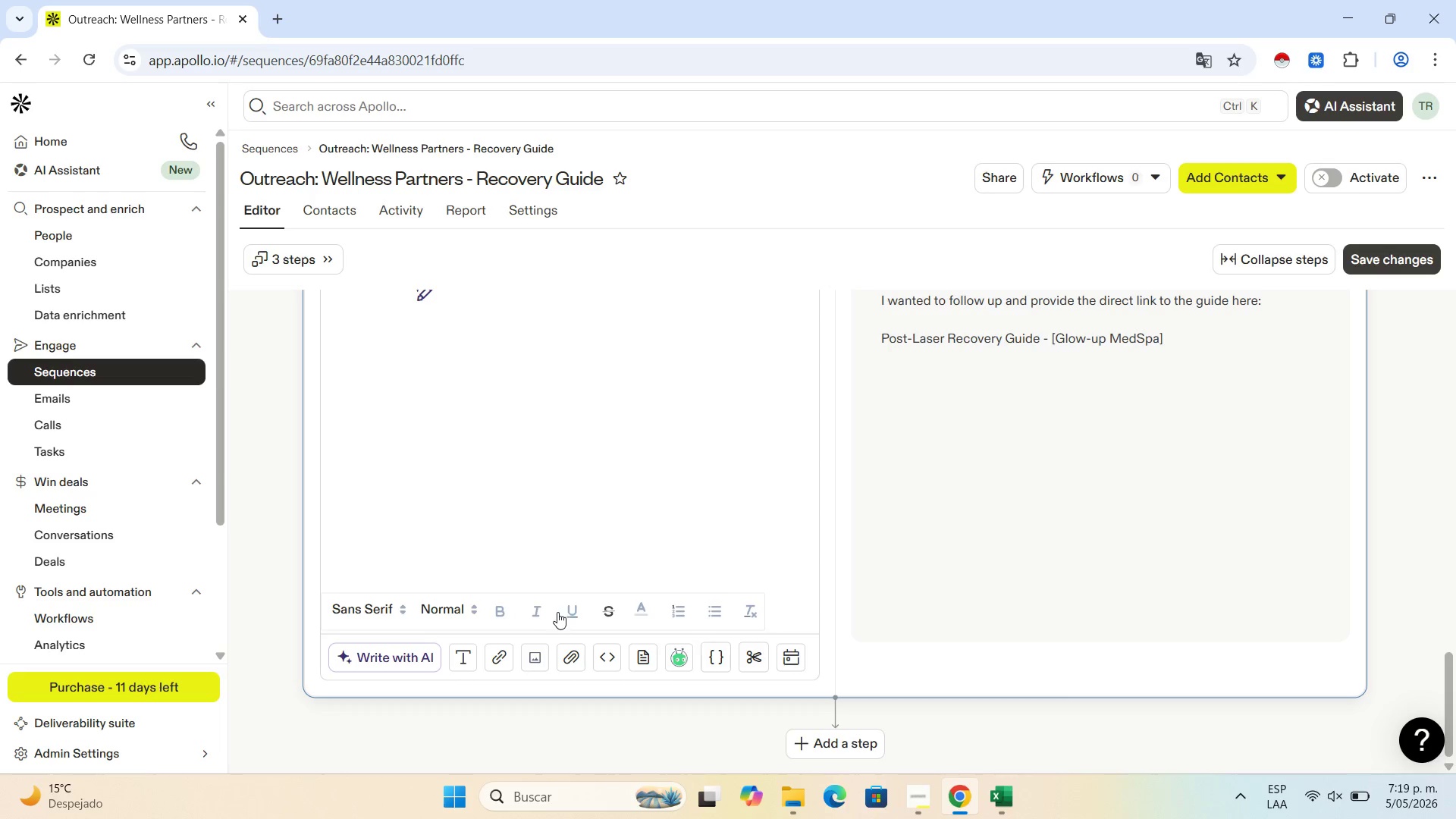 
left_click([566, 610])
 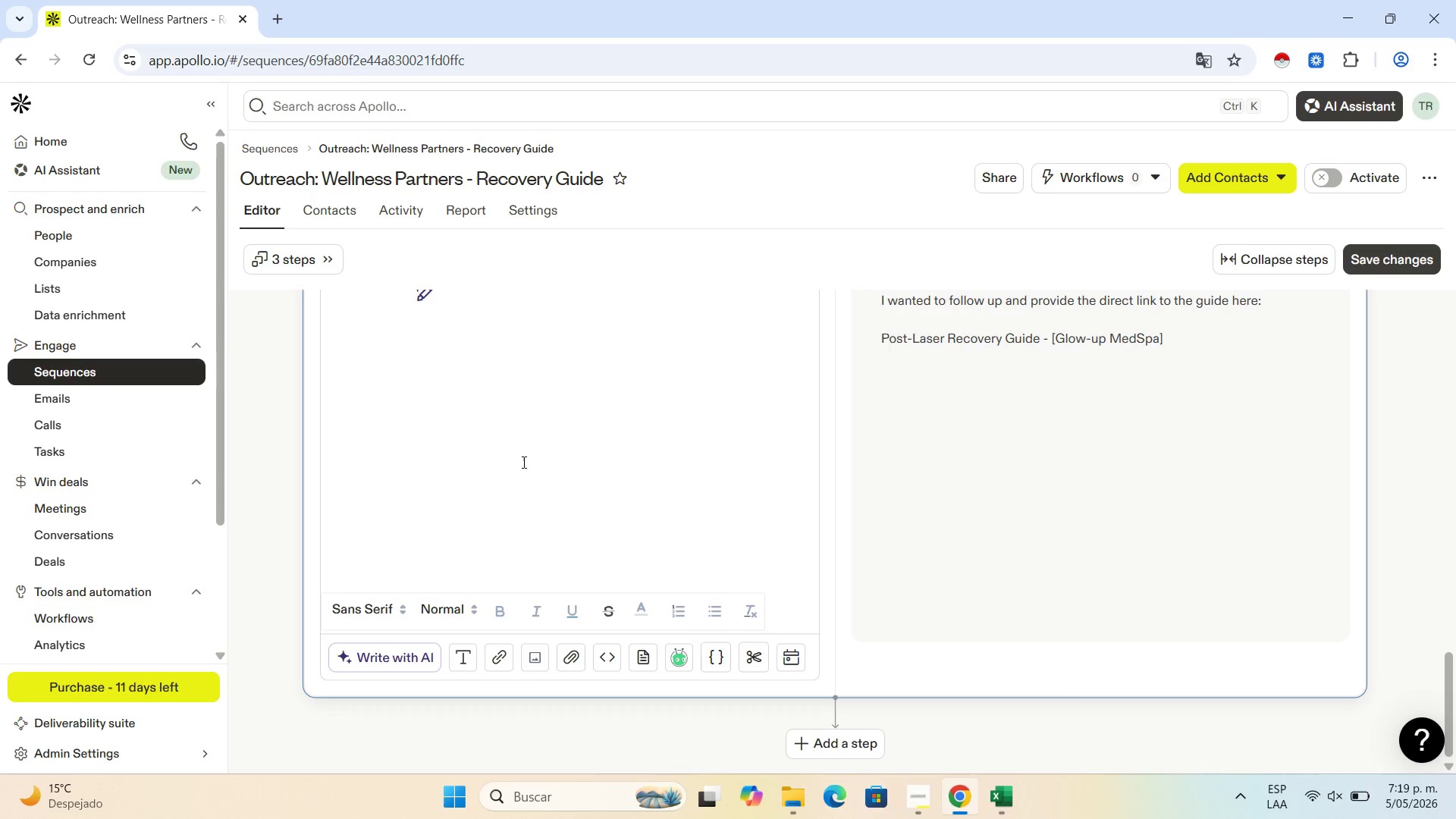 
scroll: coordinate [519, 459], scroll_direction: up, amount: 4.0
 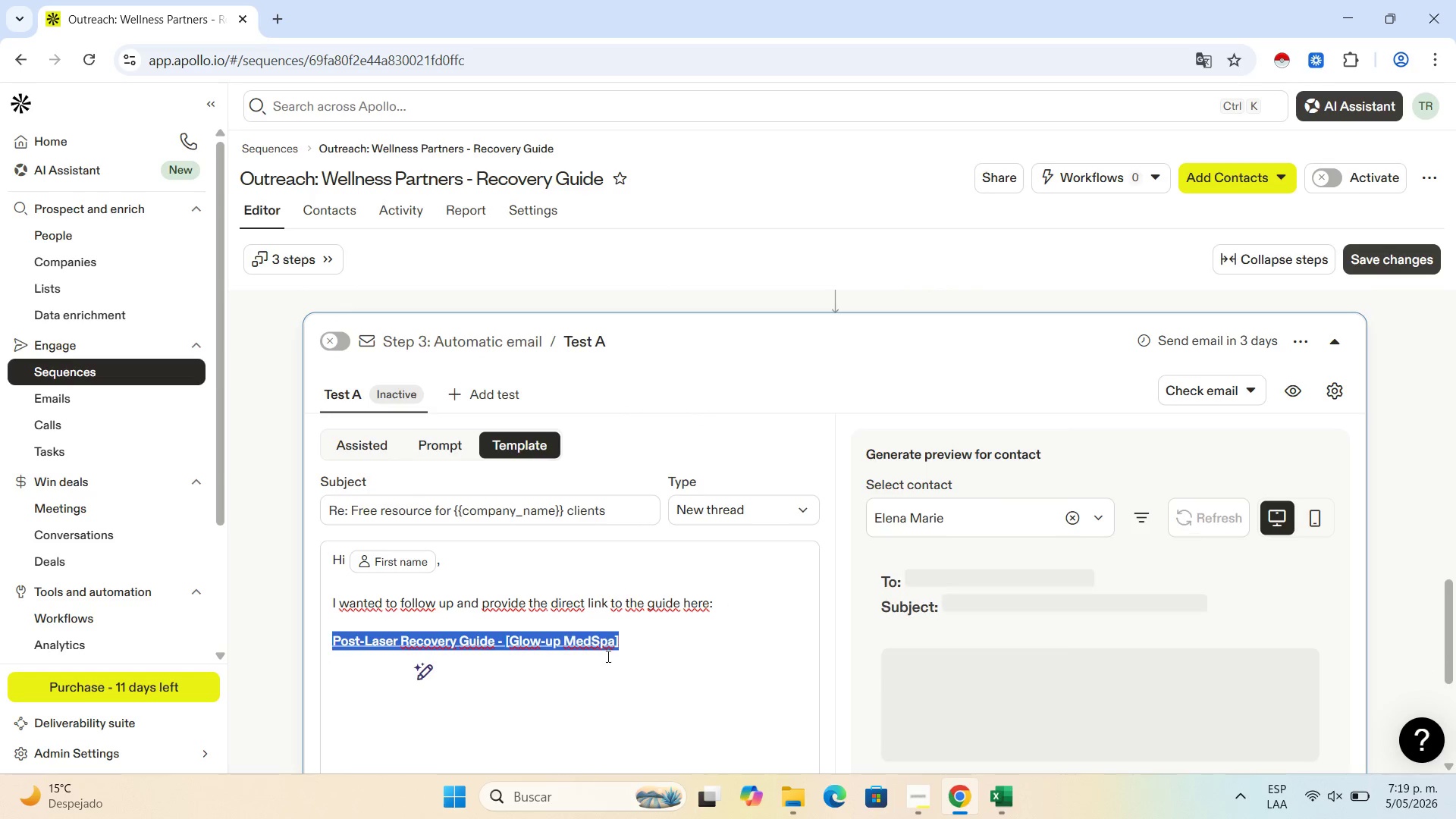 
left_click([632, 644])
 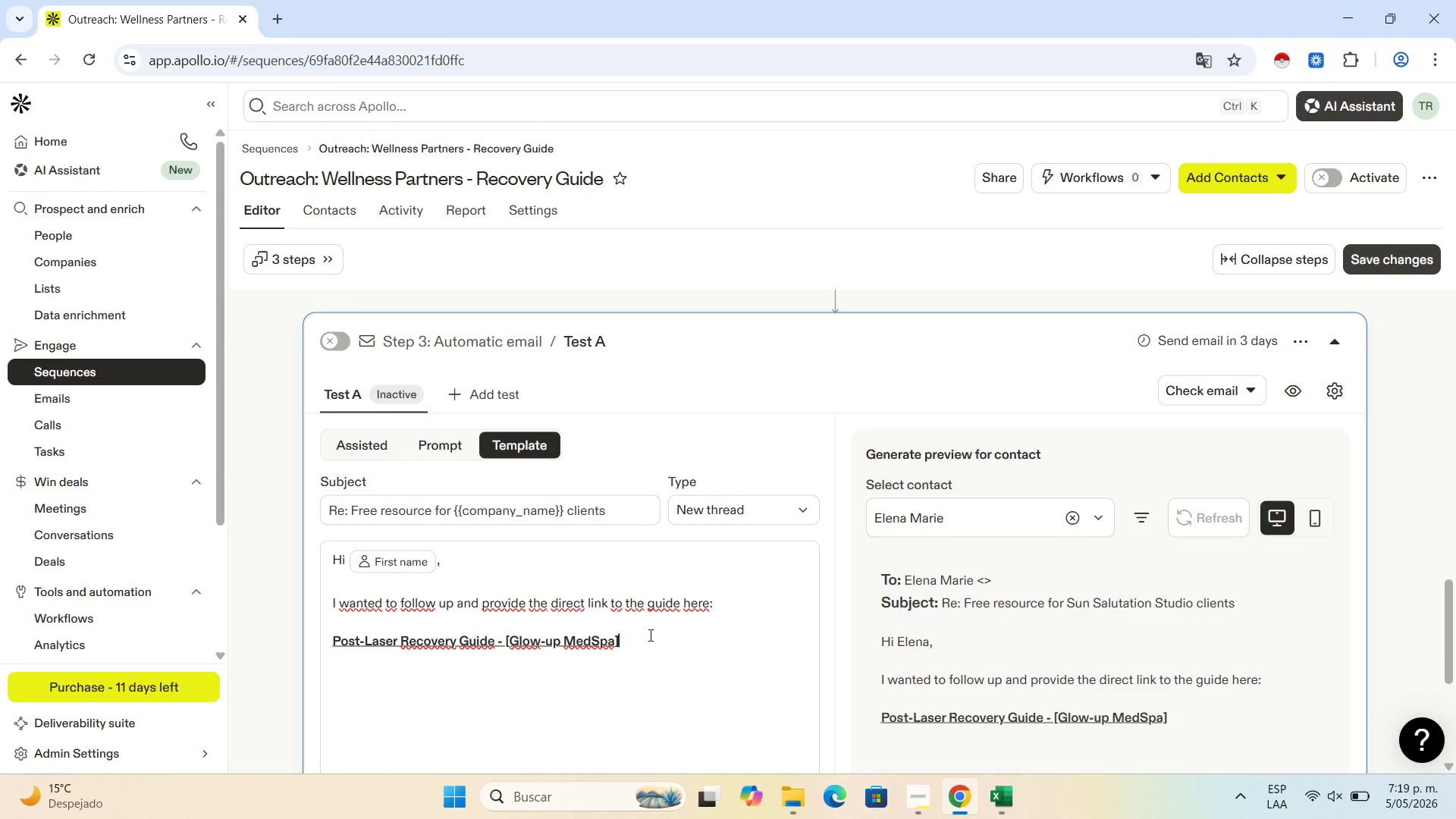 
scroll: coordinate [649, 635], scroll_direction: down, amount: 2.0
 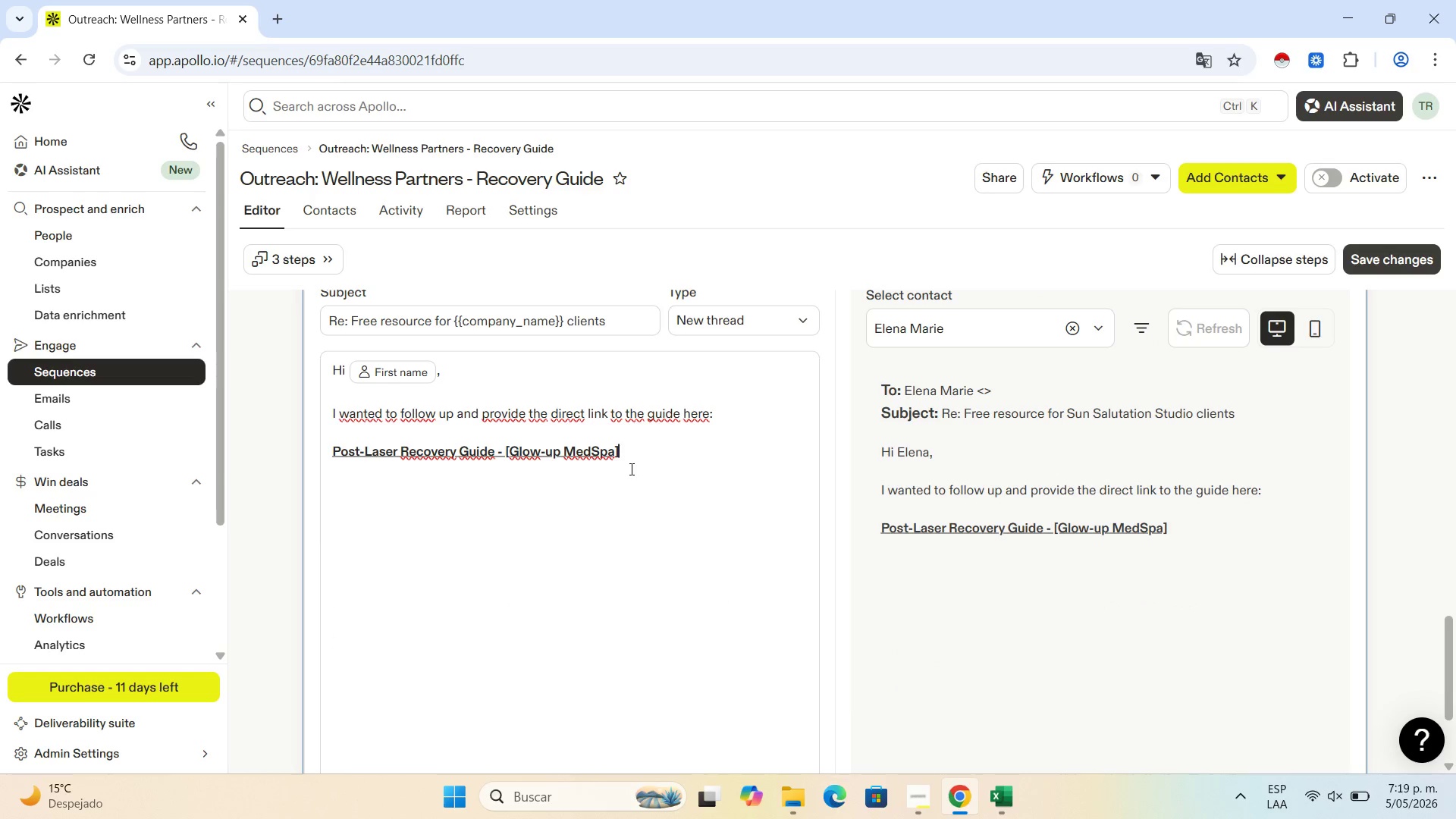 
left_click_drag(start_coordinate=[630, 452], to_coordinate=[336, 442])
 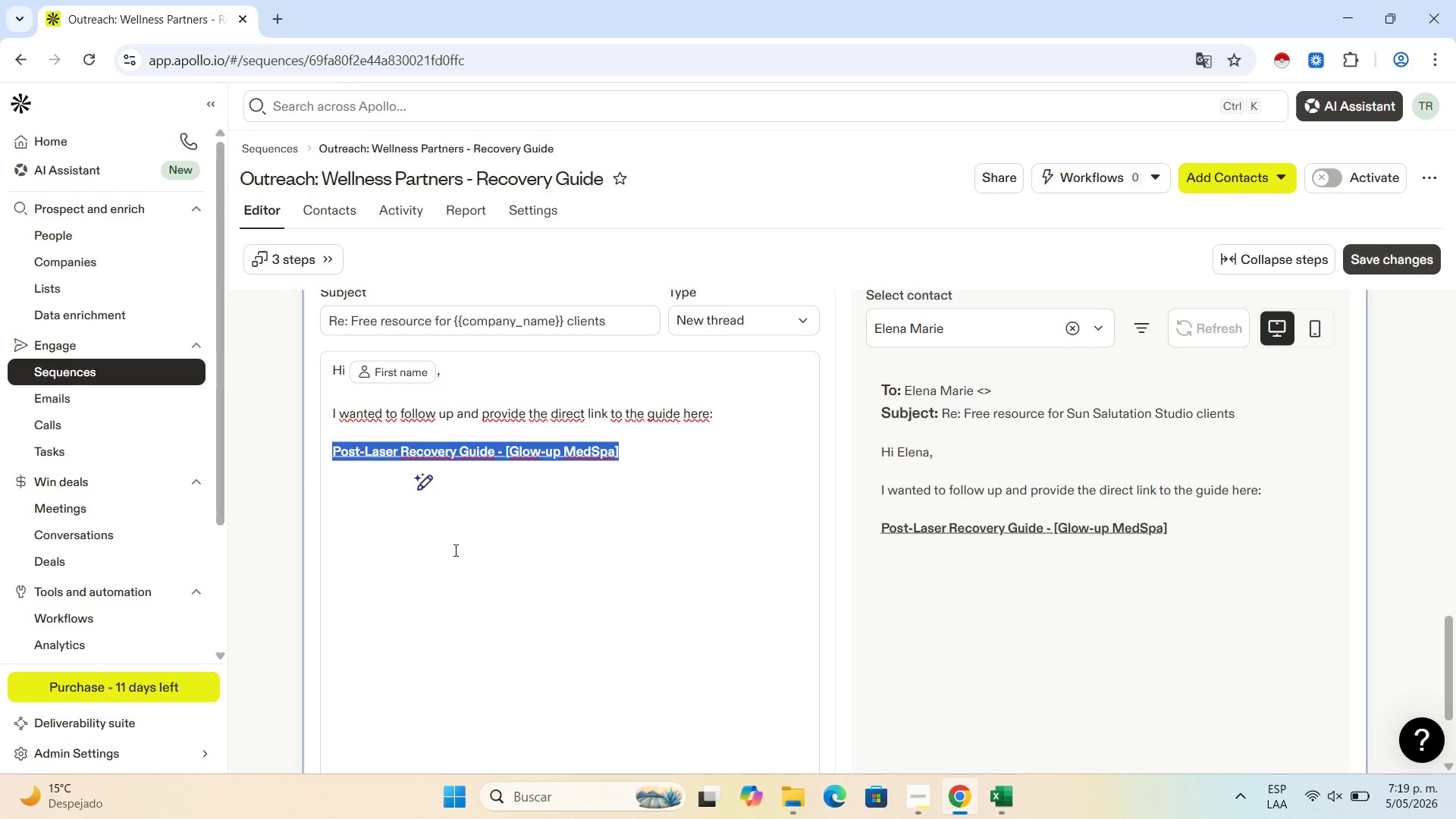 
scroll: coordinate [456, 554], scroll_direction: down, amount: 5.0
 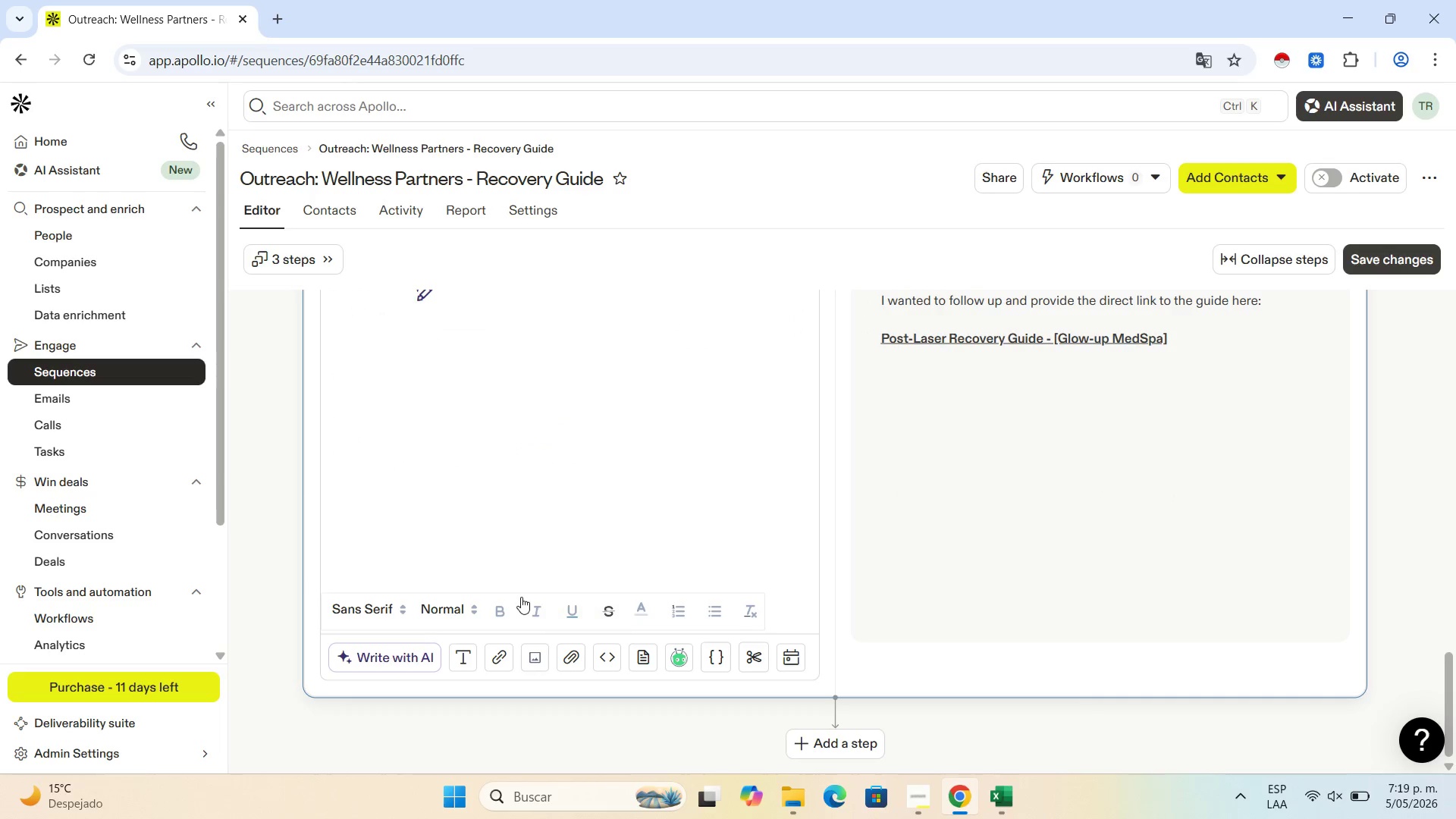 
left_click([573, 598])
 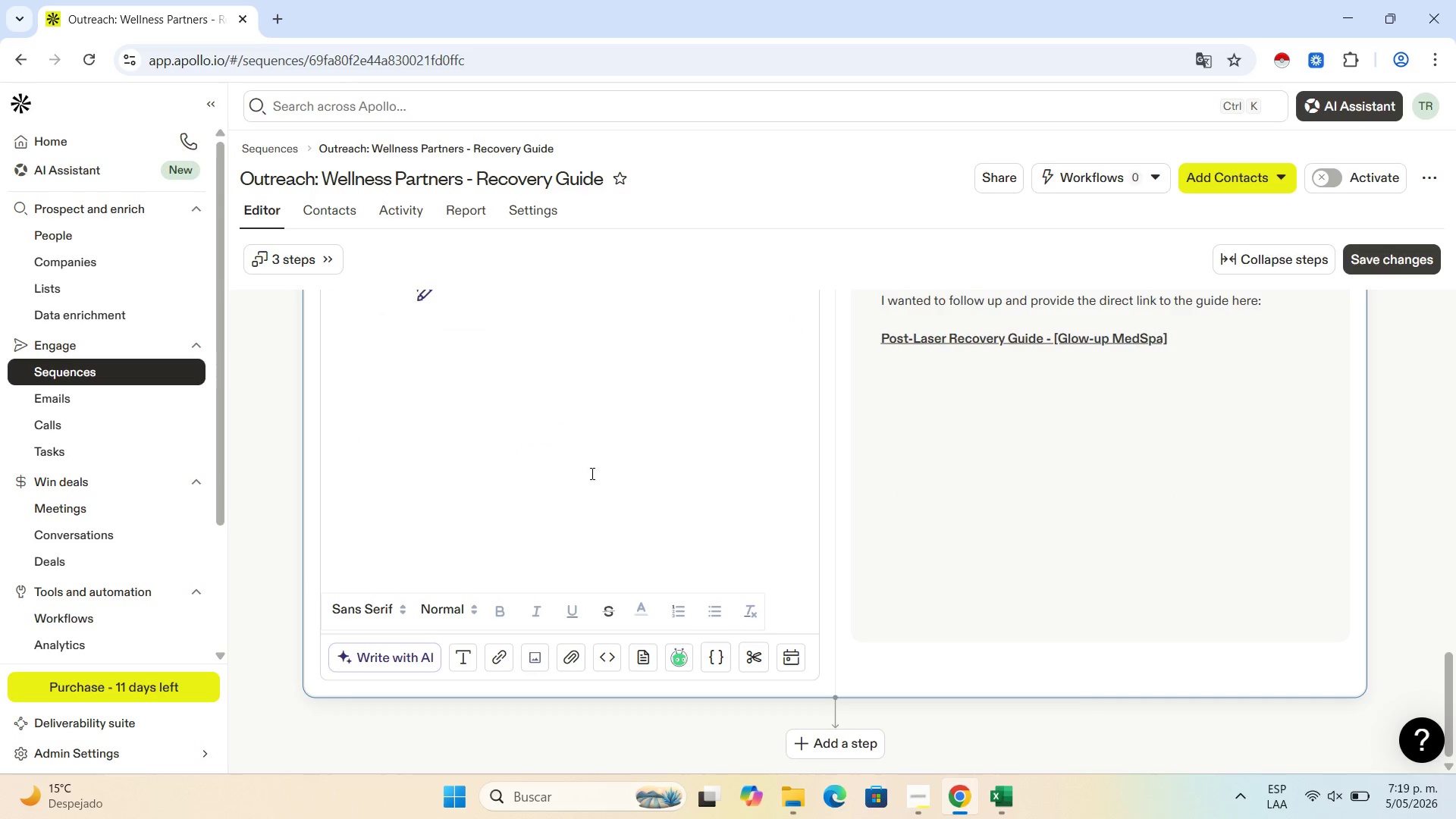 
scroll: coordinate [595, 464], scroll_direction: up, amount: 4.0
 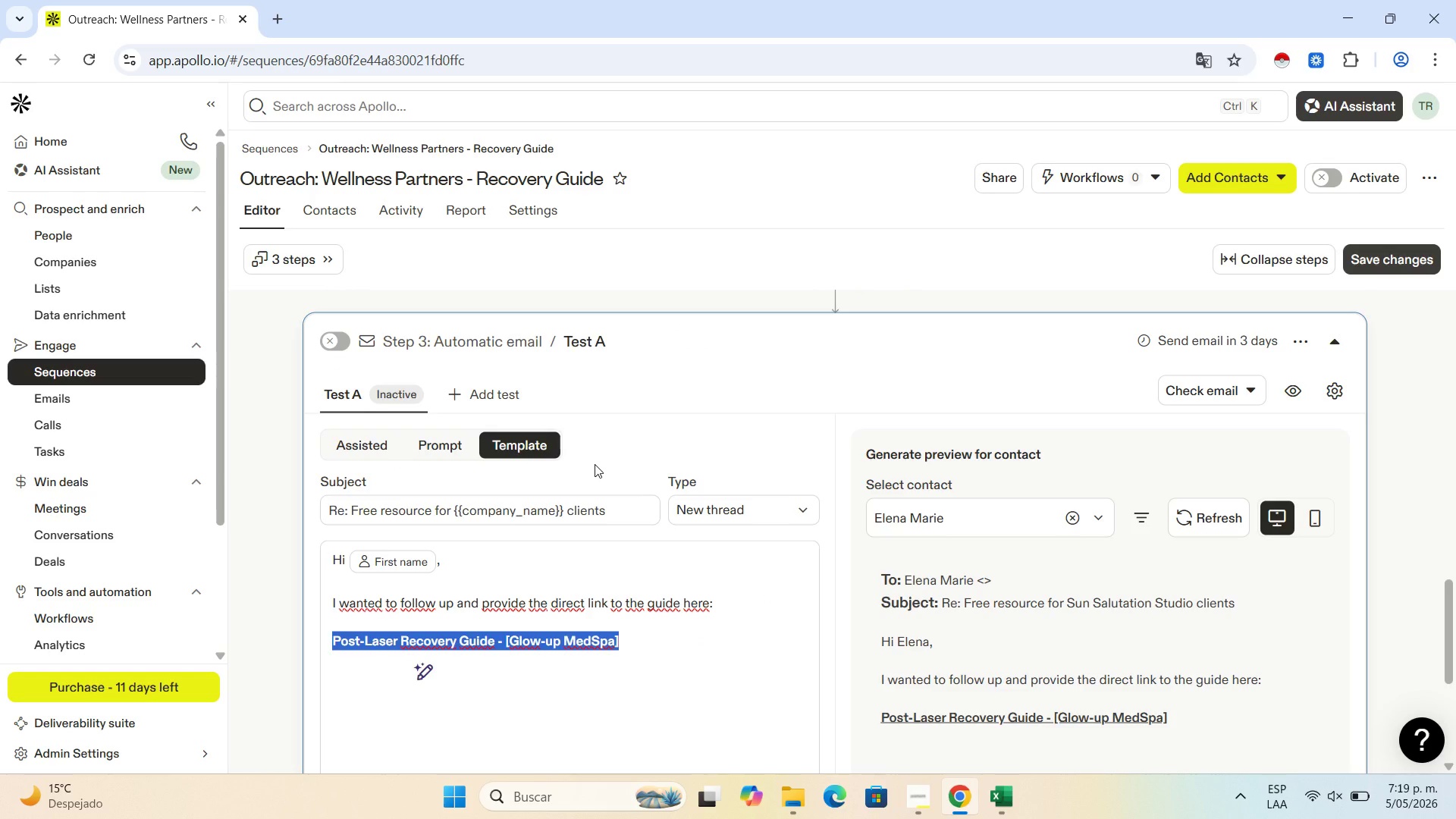 
scroll: coordinate [592, 585], scroll_direction: down, amount: 4.0
 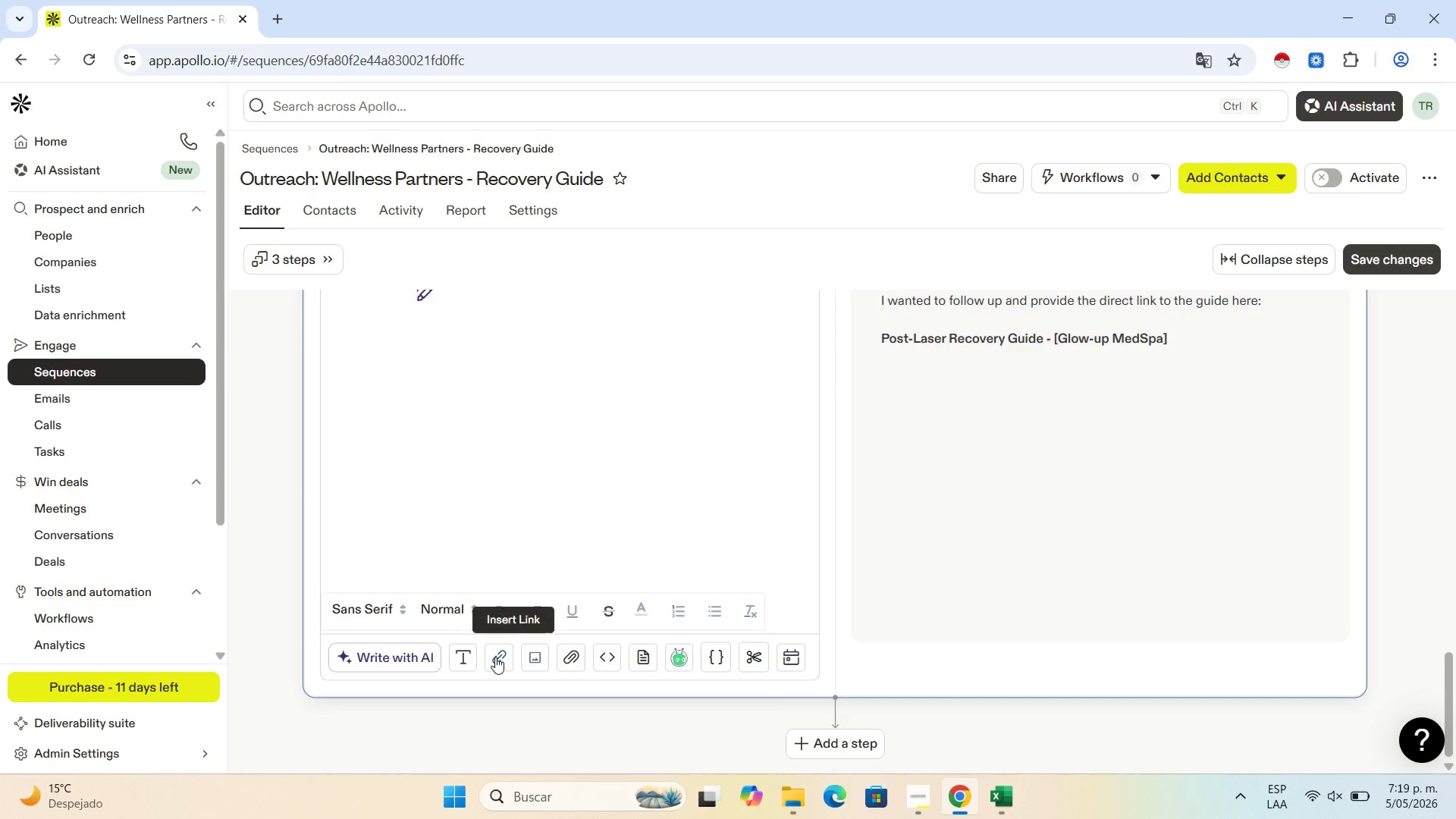 
left_click([495, 657])
 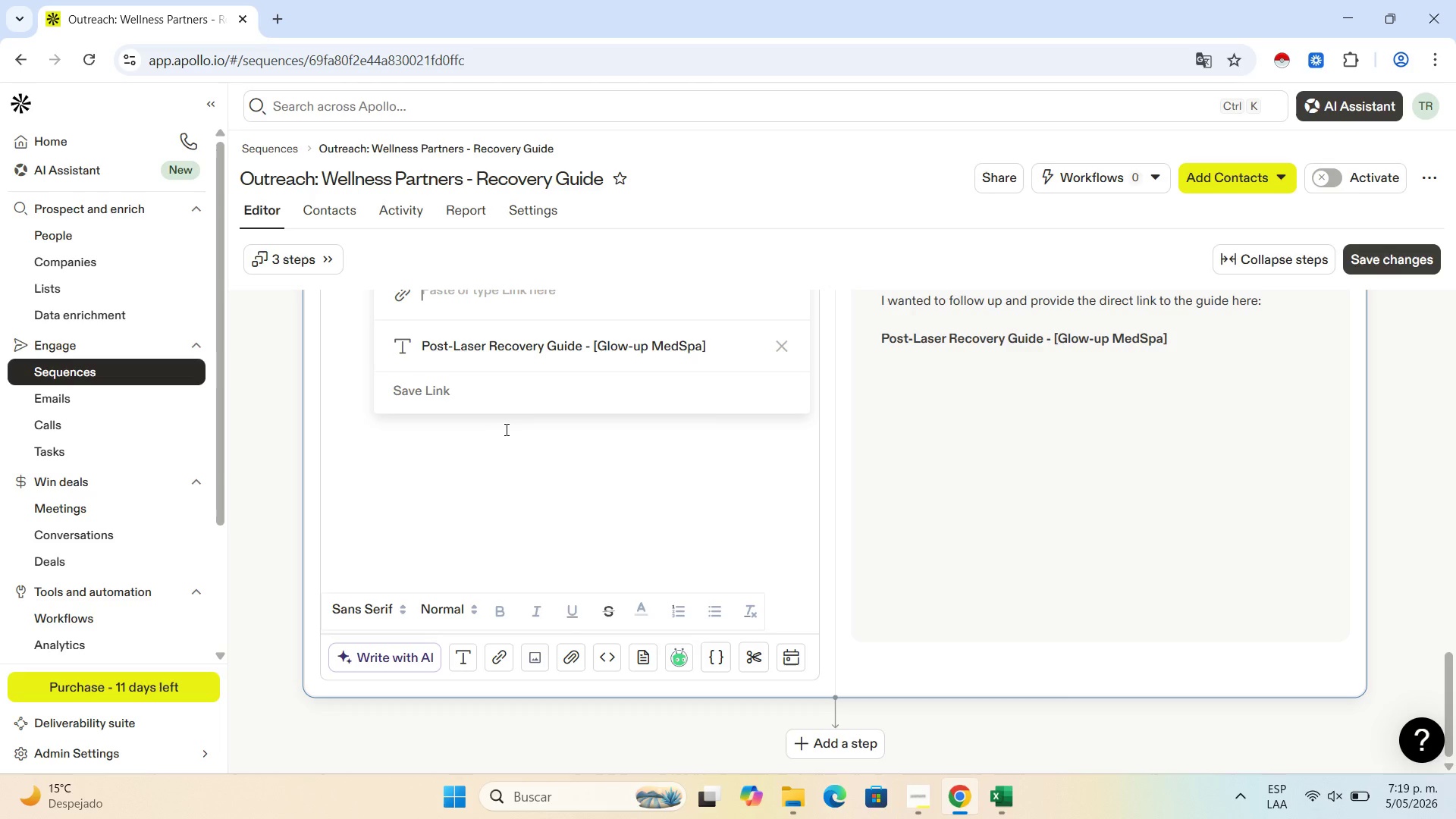 
scroll: coordinate [502, 452], scroll_direction: up, amount: 2.0
 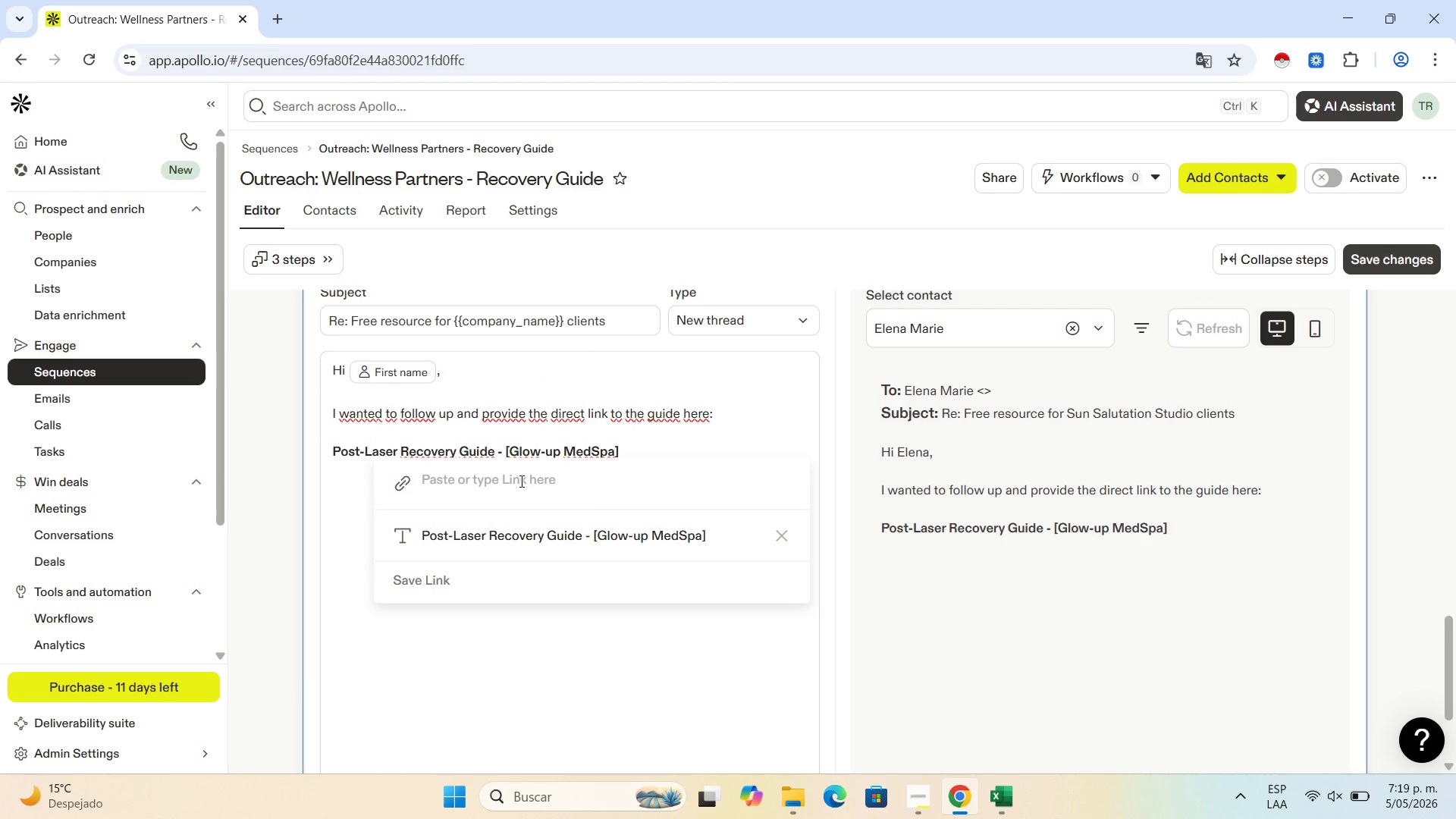 
type(https>&&glowupmedspa.com&guide)
 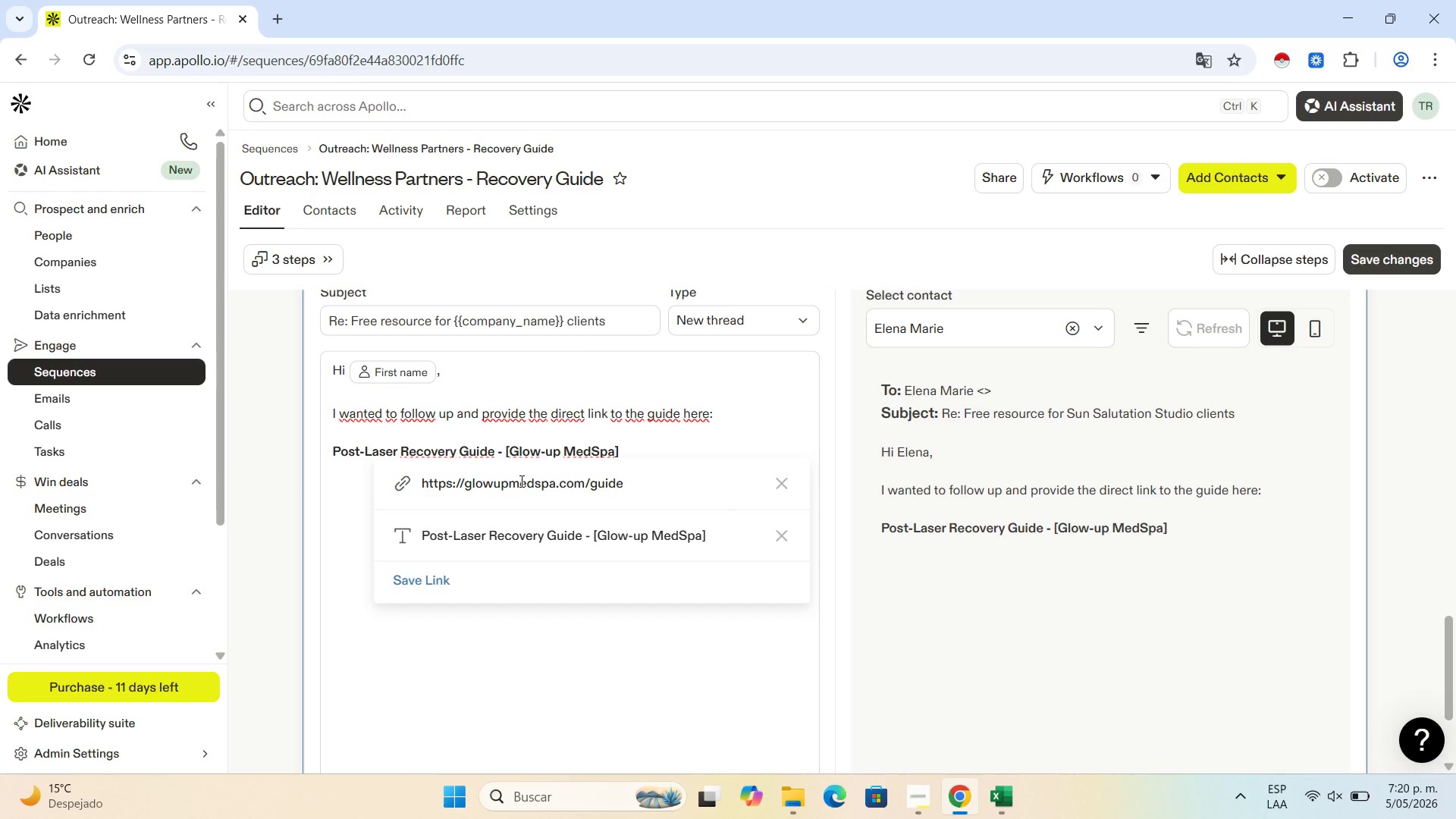 
wait(5.62)
 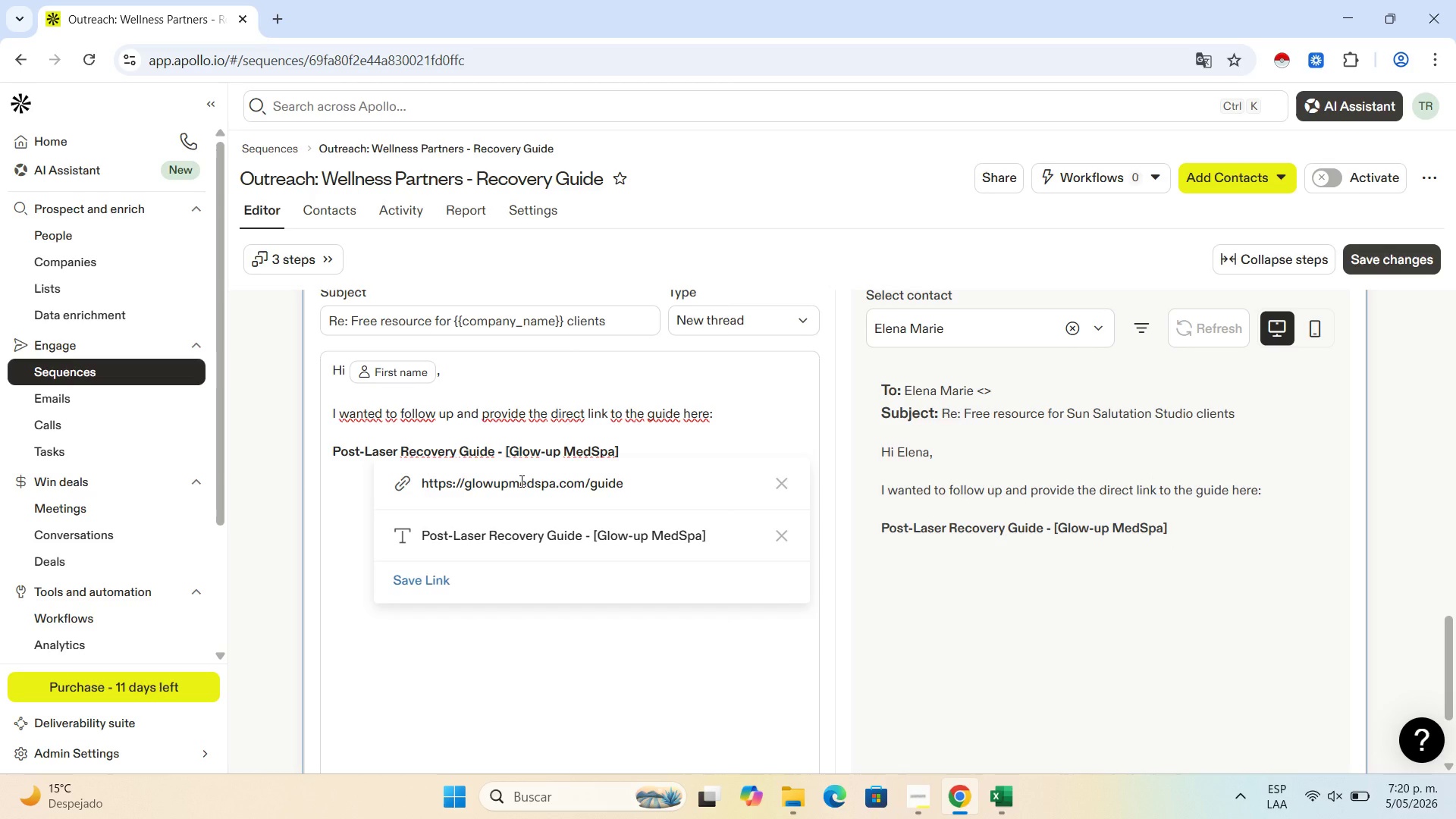 
left_click([426, 577])
 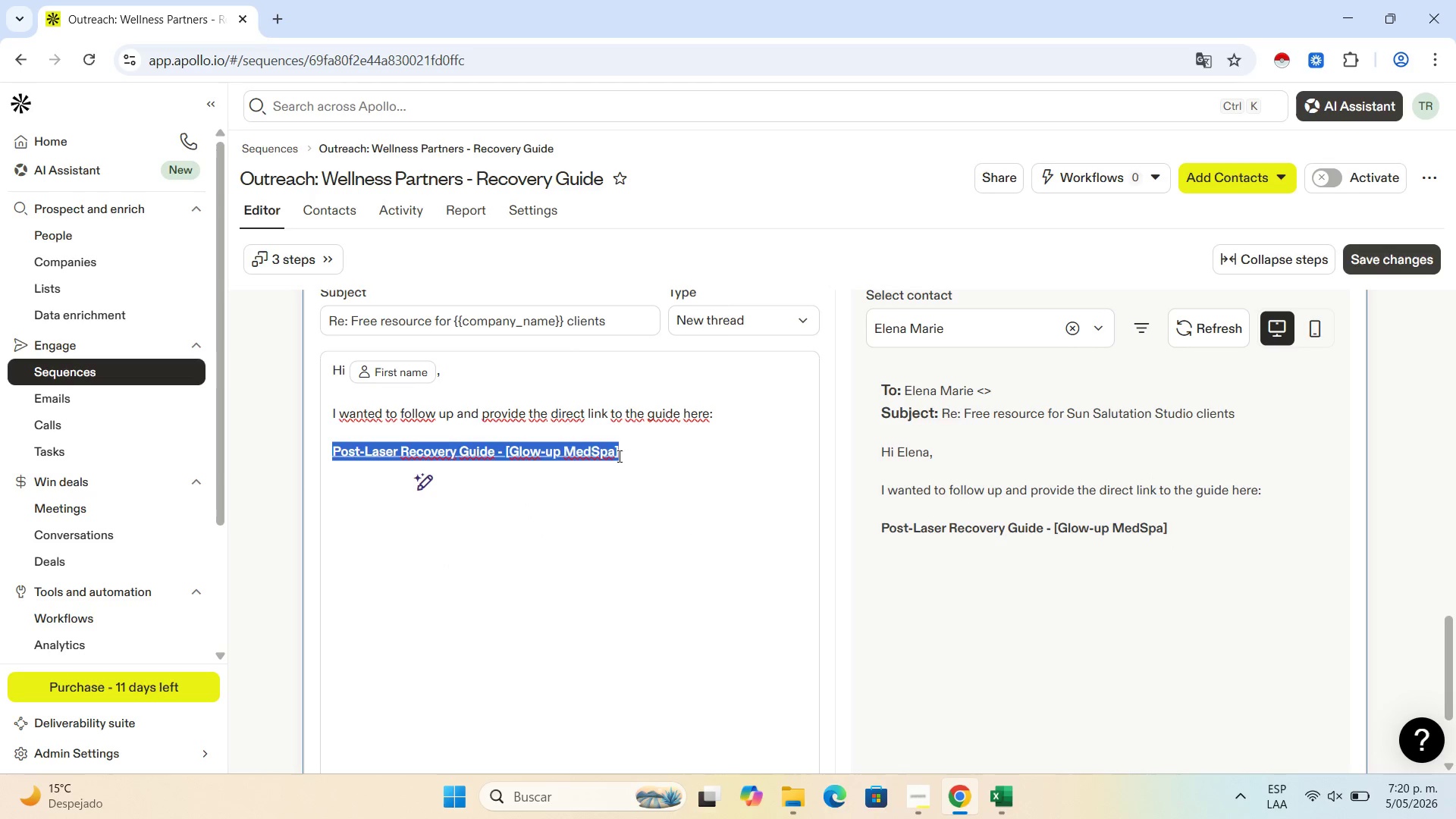 
left_click([635, 445])
 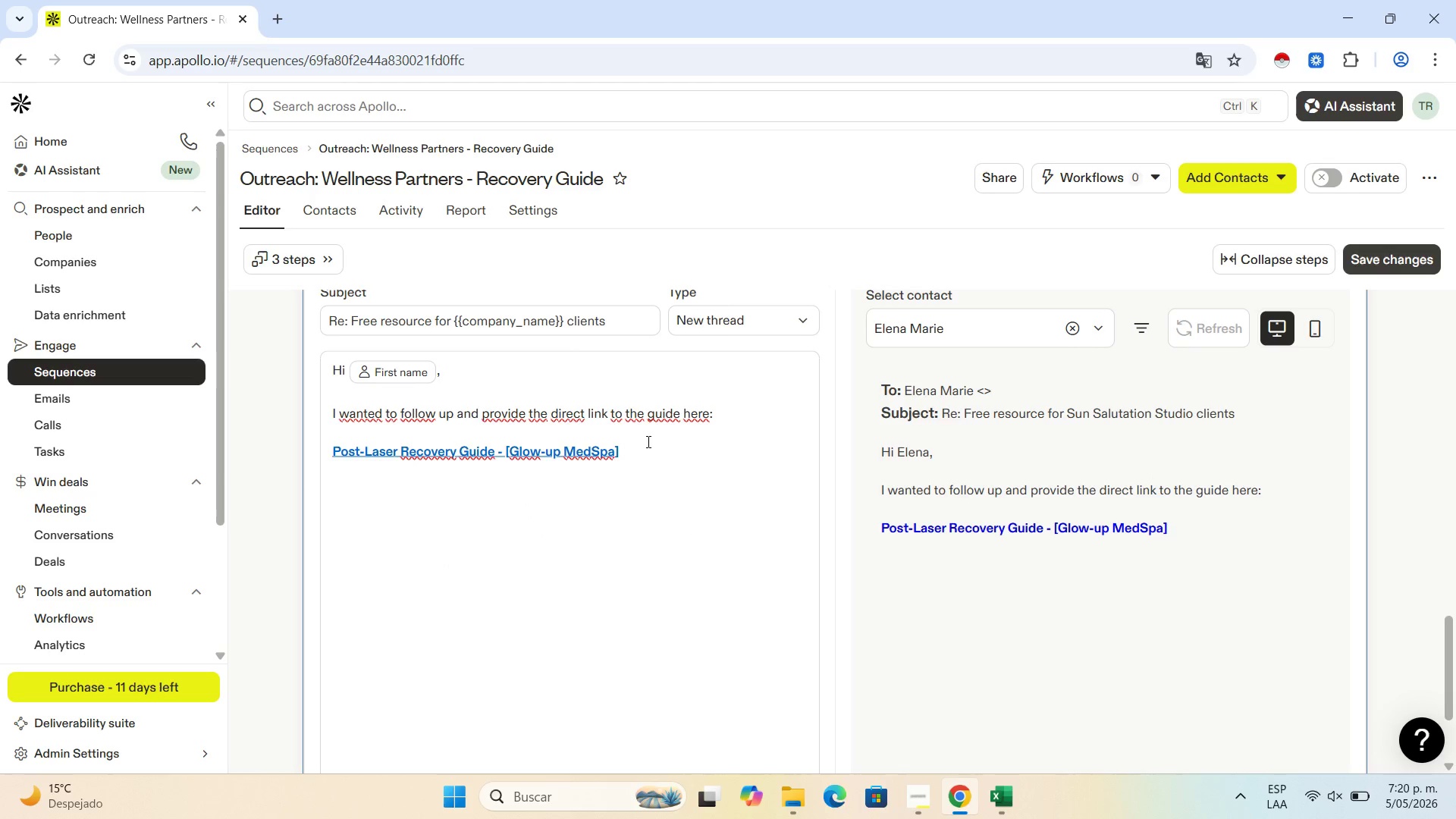 
key(Enter)
 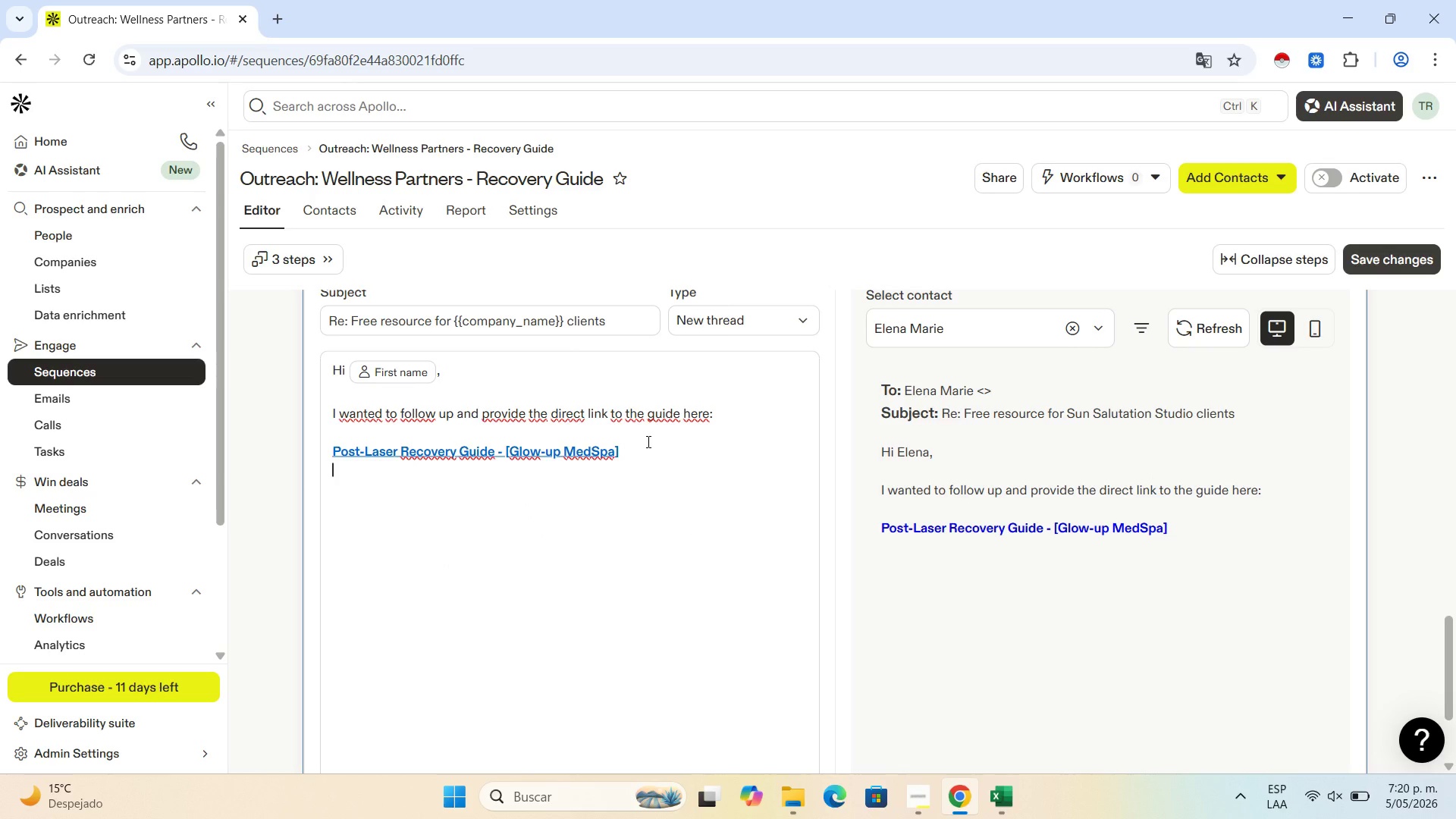 
key(Enter)
 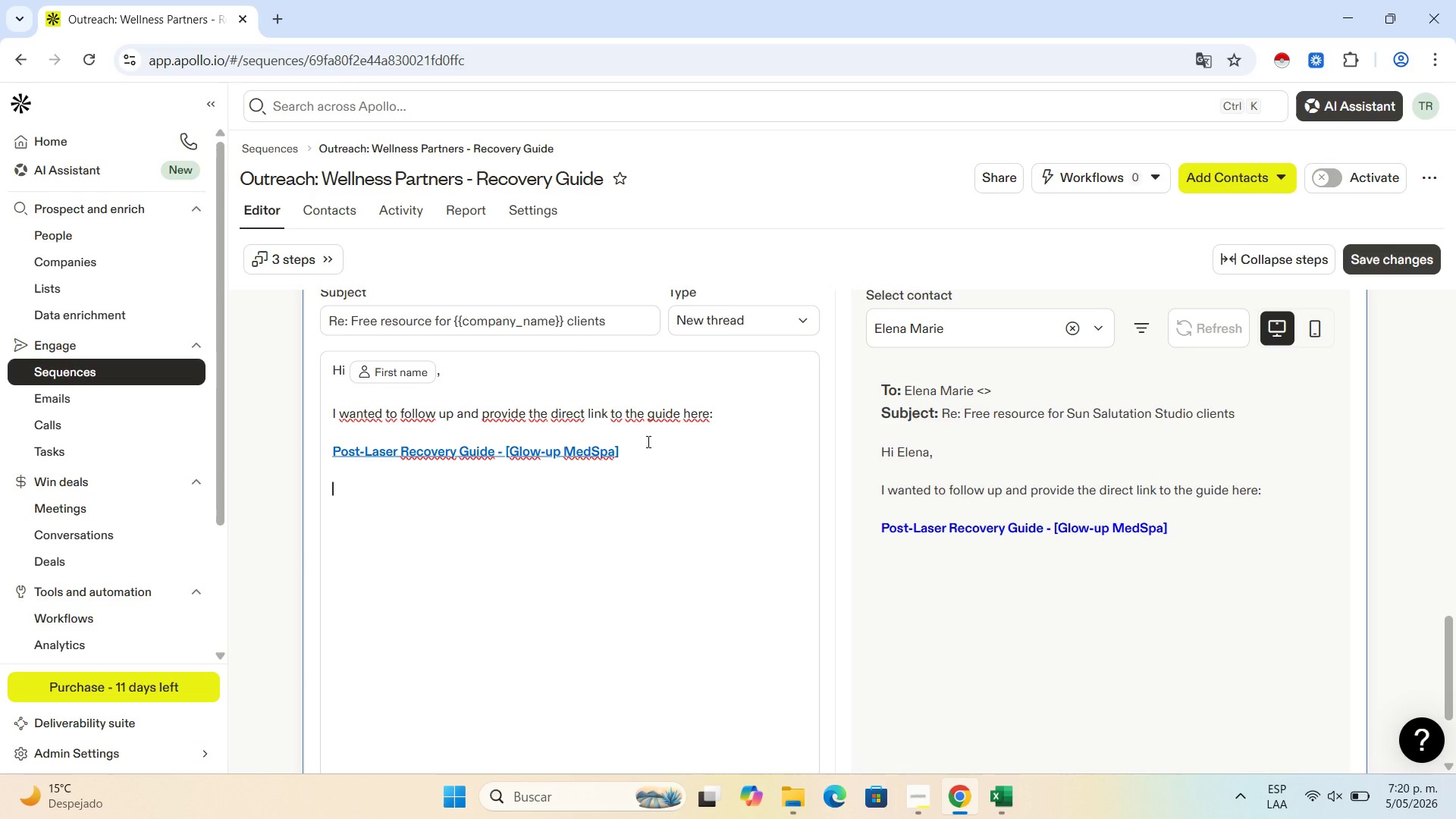 
wait(16.28)
 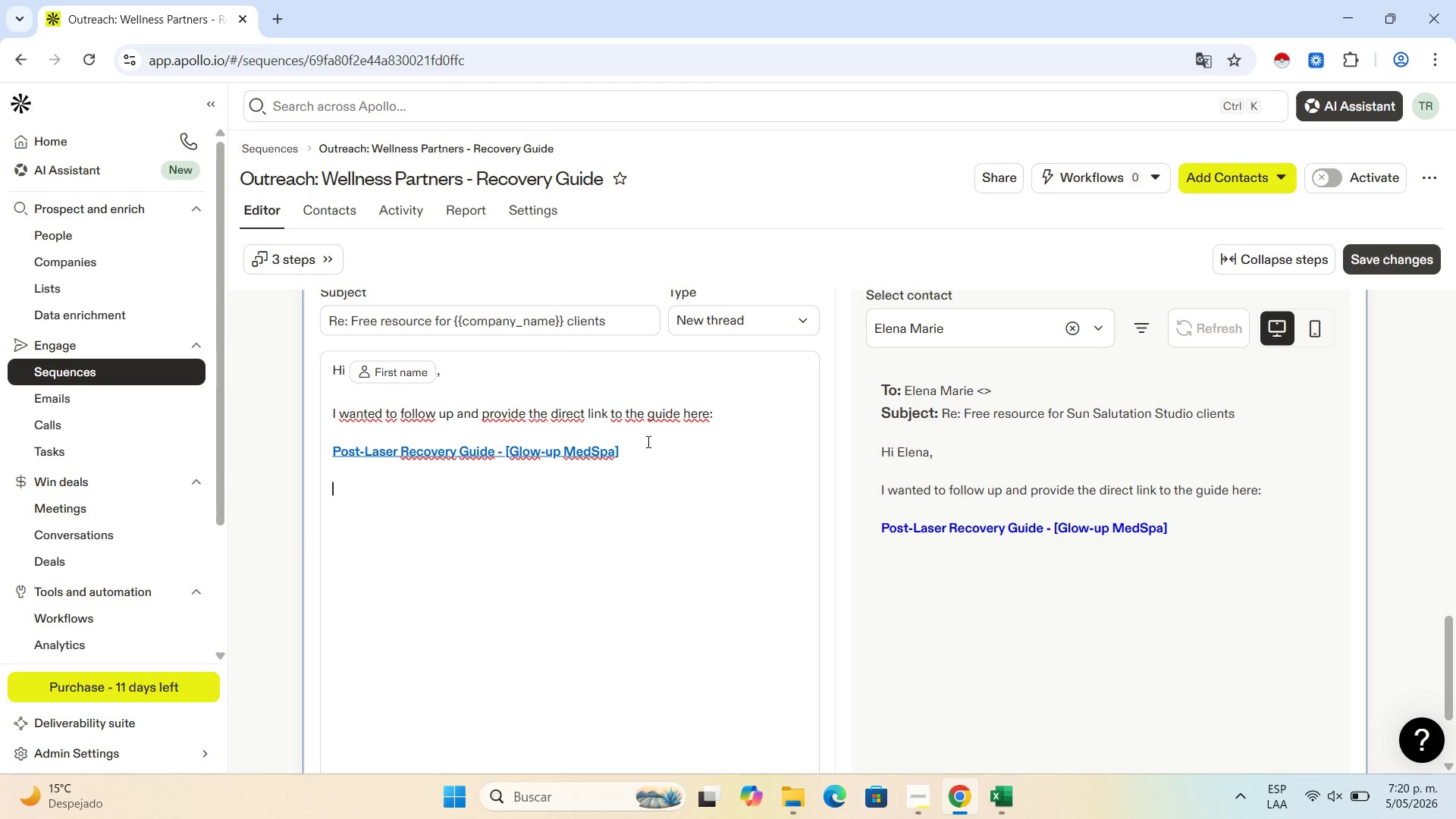 
type(Beyond the guider)
key(Backspace)
type(e)
key(Backspace)
type( , I;d love to explore)
 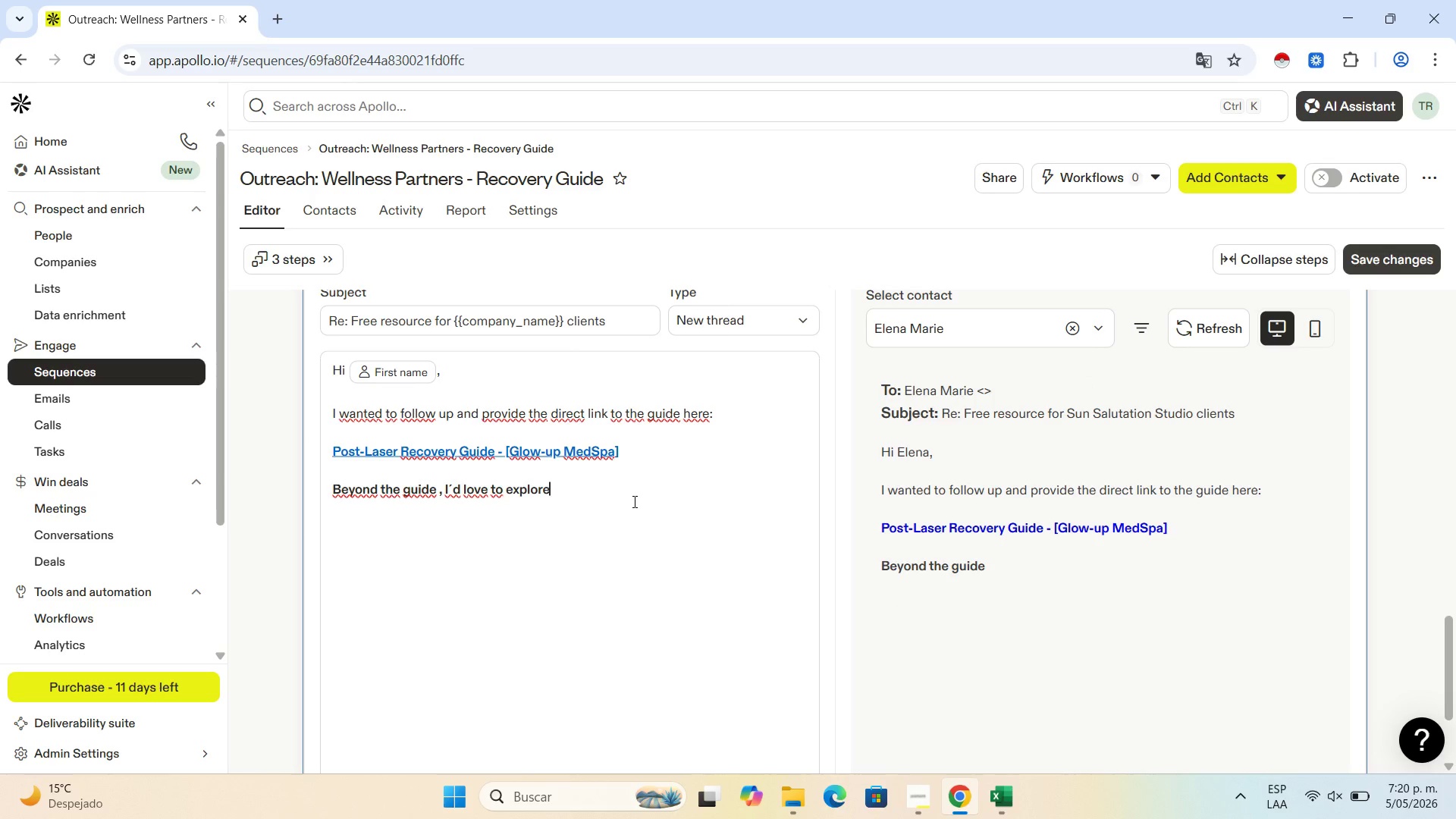 
wait(10.08)
 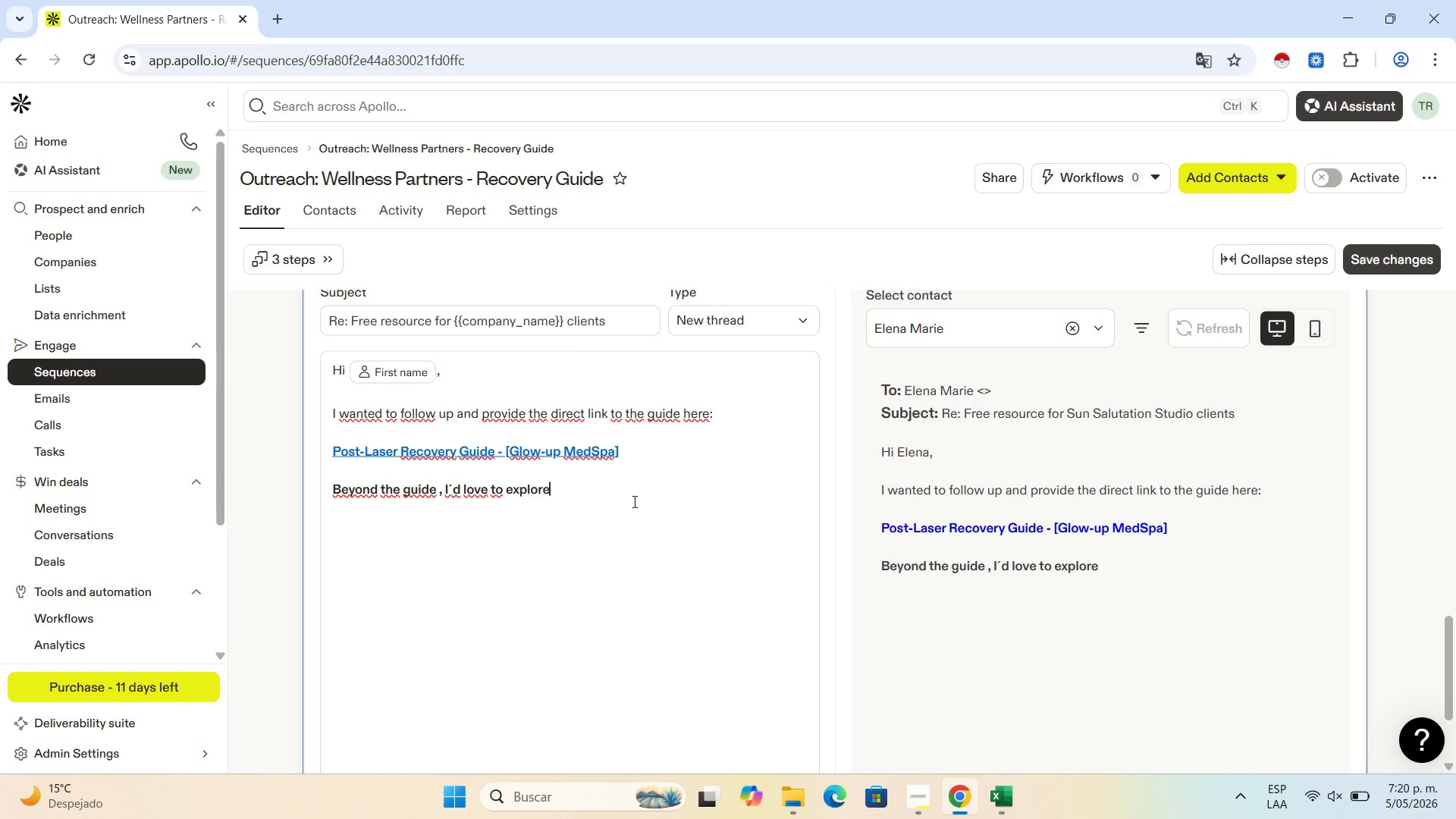 
type(how )
 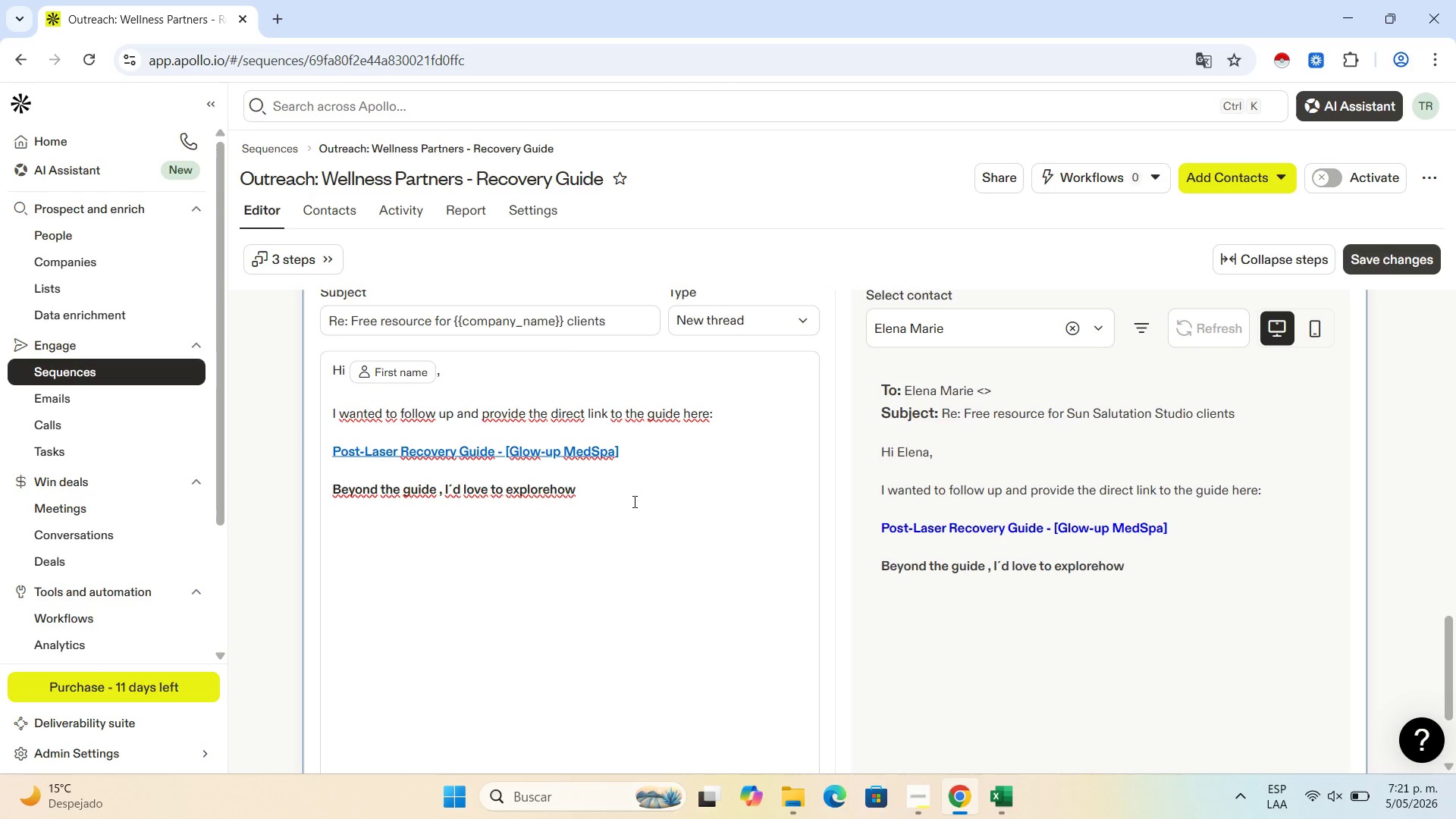 
type(Glow-up MedSpa and '')
 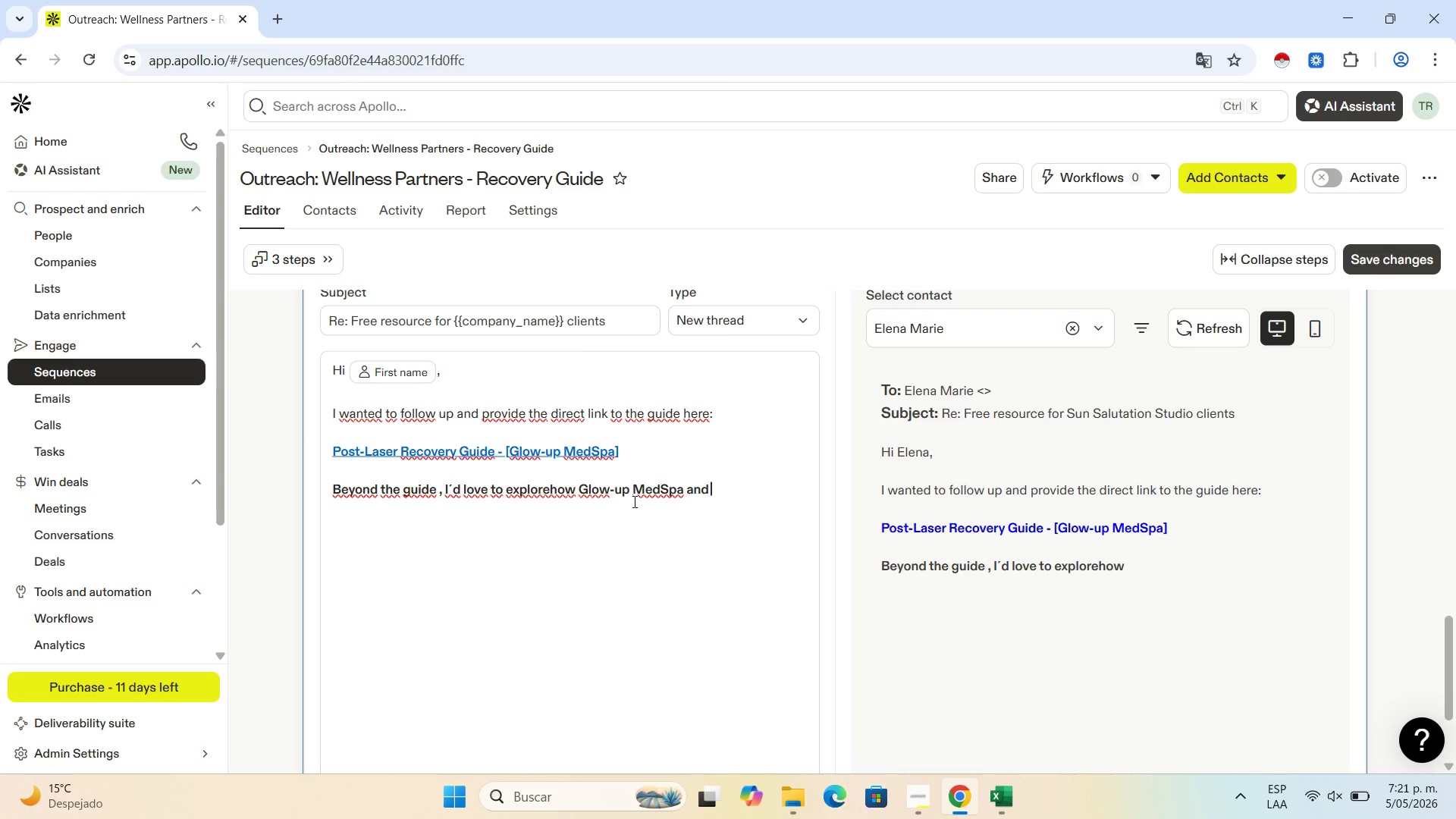 
double_click([767, 497])
 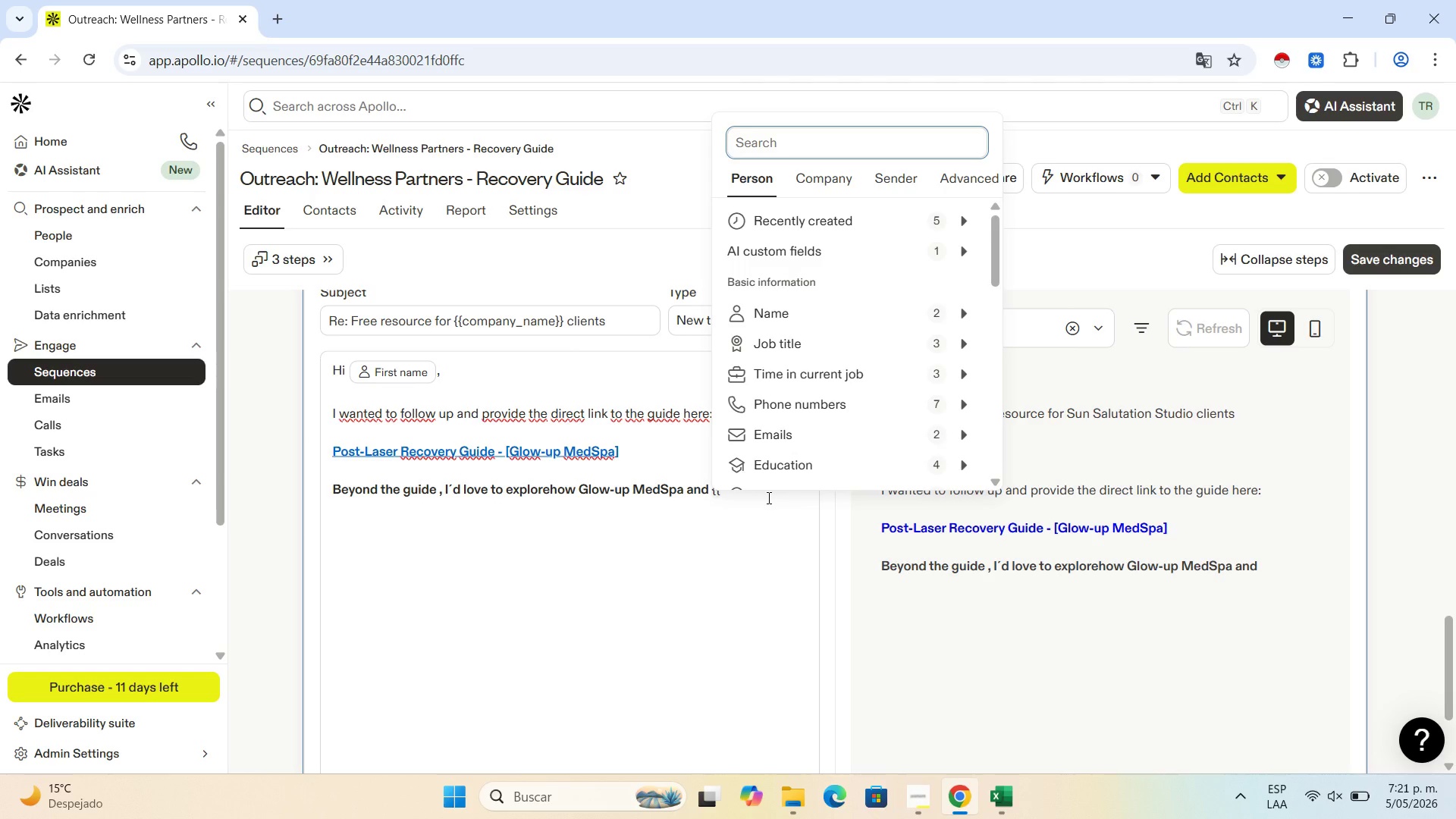 
triple_click([767, 497])
 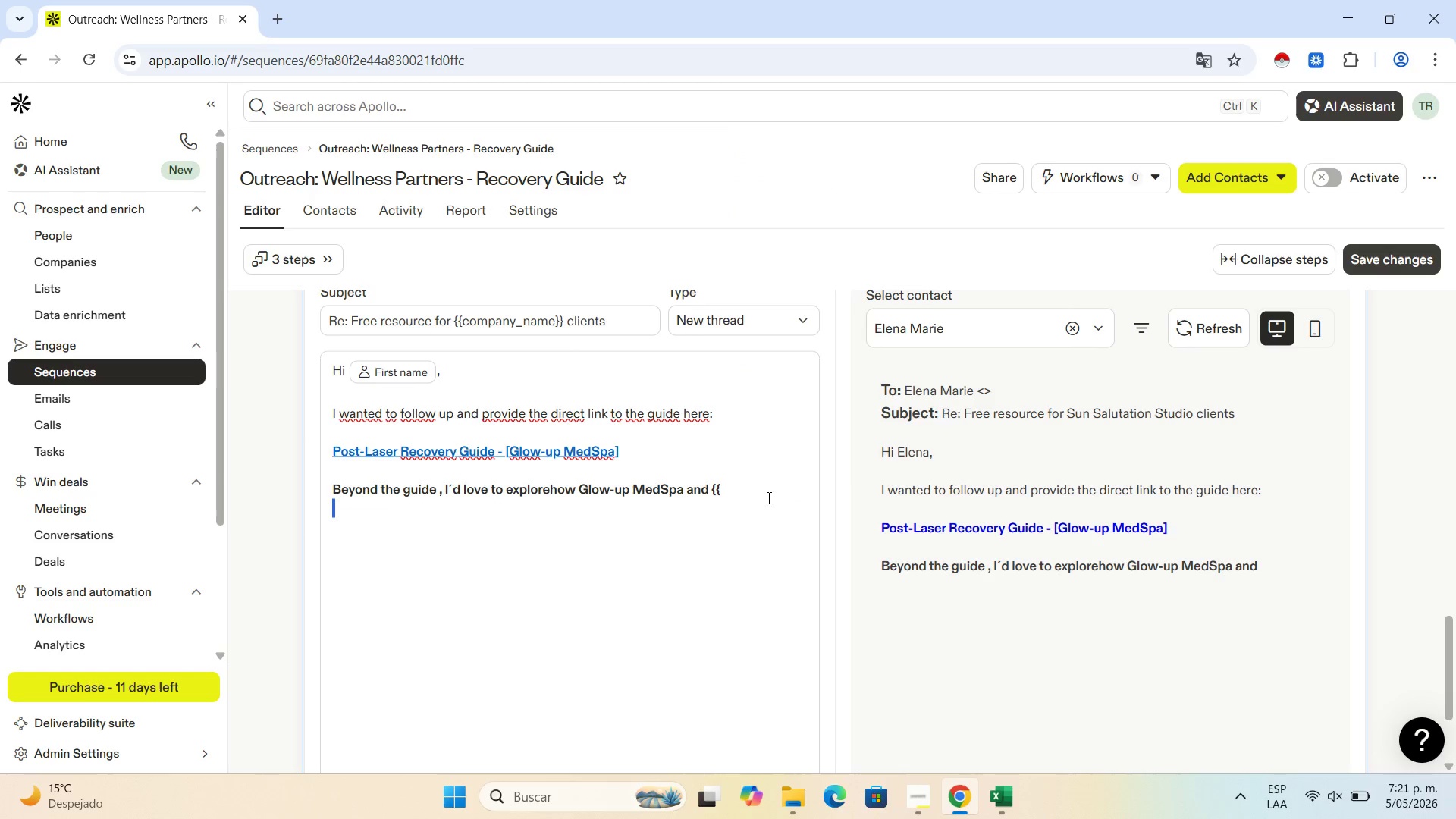 
triple_click([767, 497])
 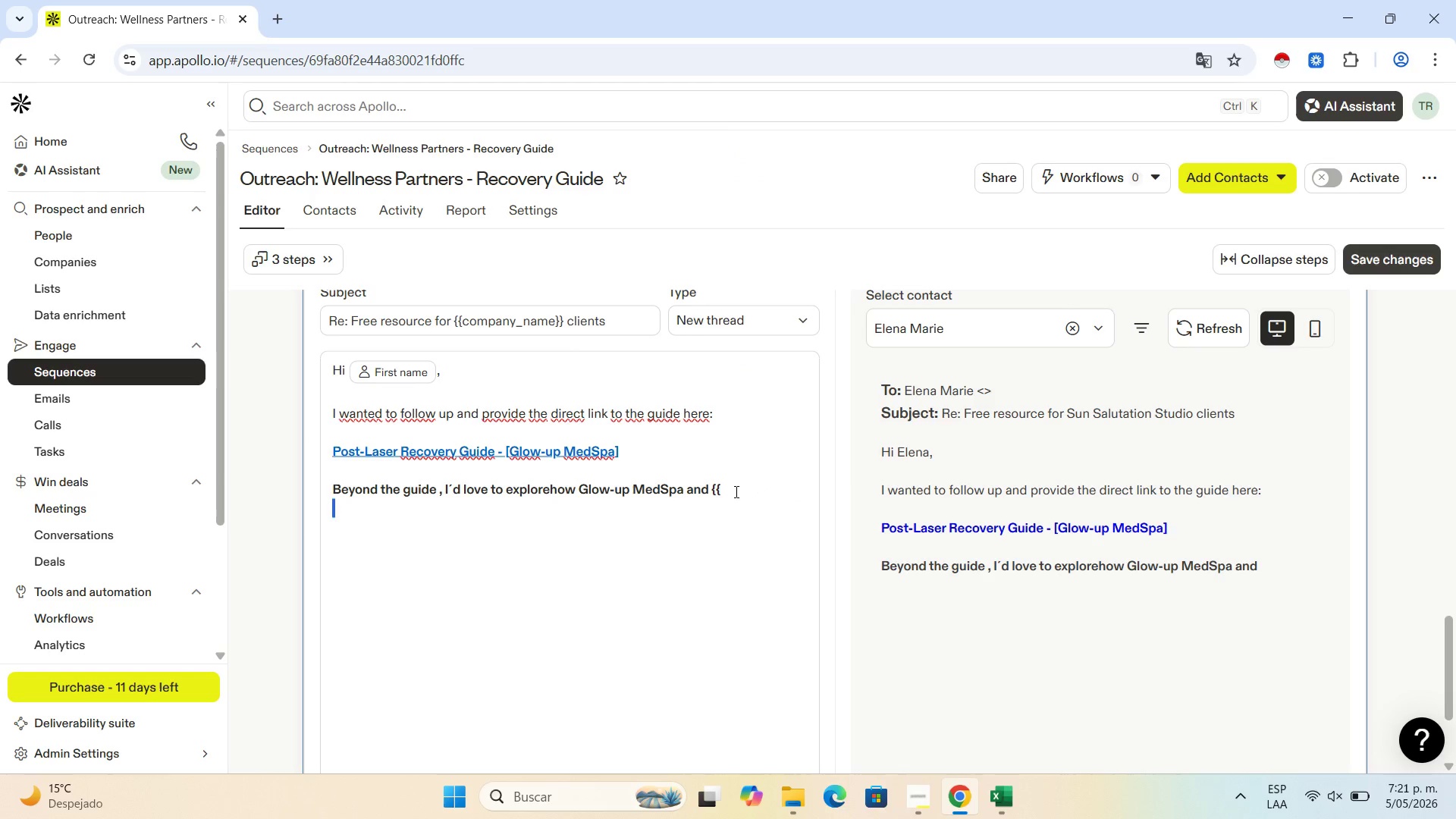 
left_click([735, 491])
 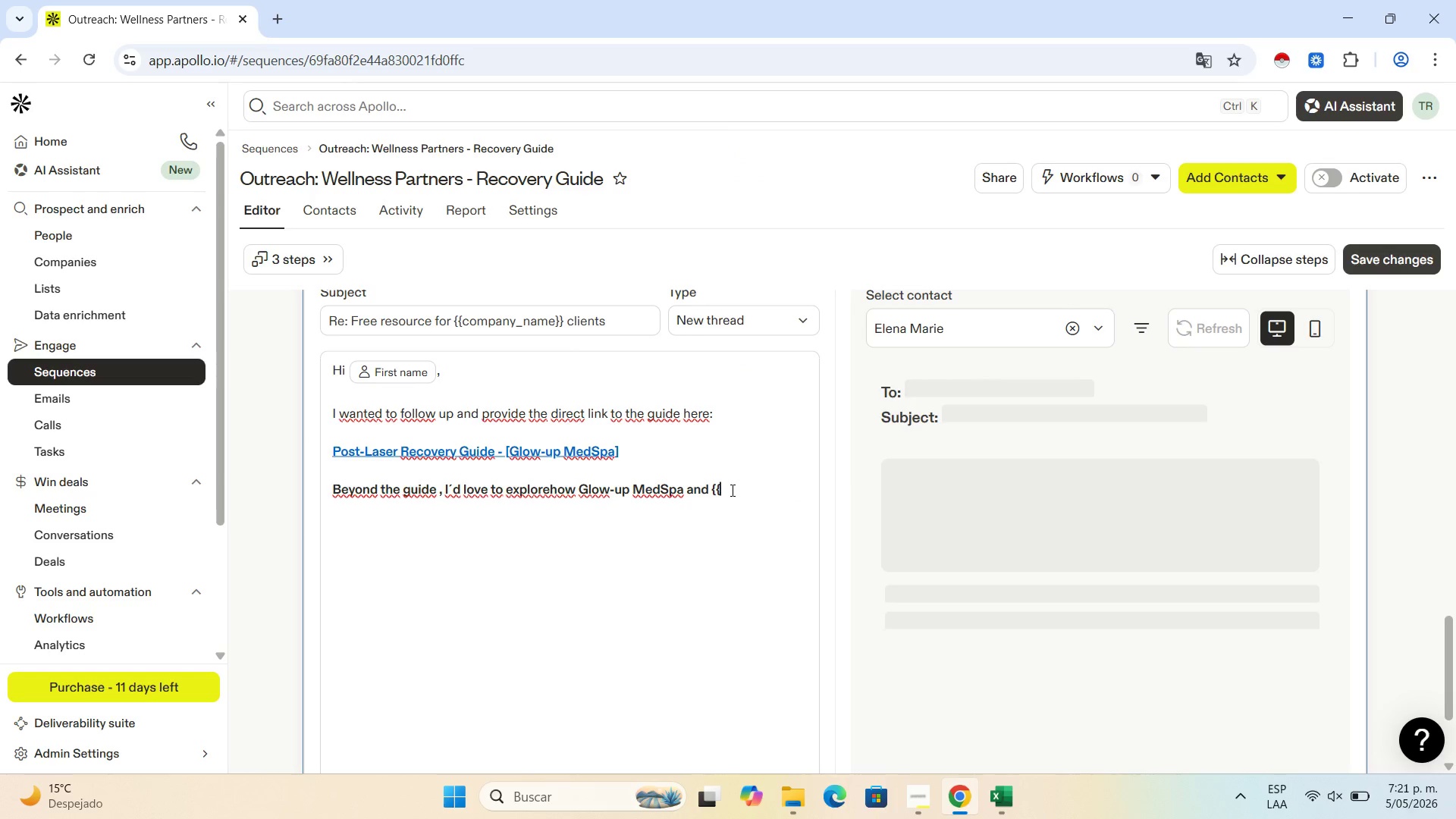 
type(company_name// might support each other throught)
key(Backspace)
type( referrals or local collaborations. Would you have 10 minutes for a bi)
key(Backspace)
type(rieg)
key(Backspace)
type(f )
 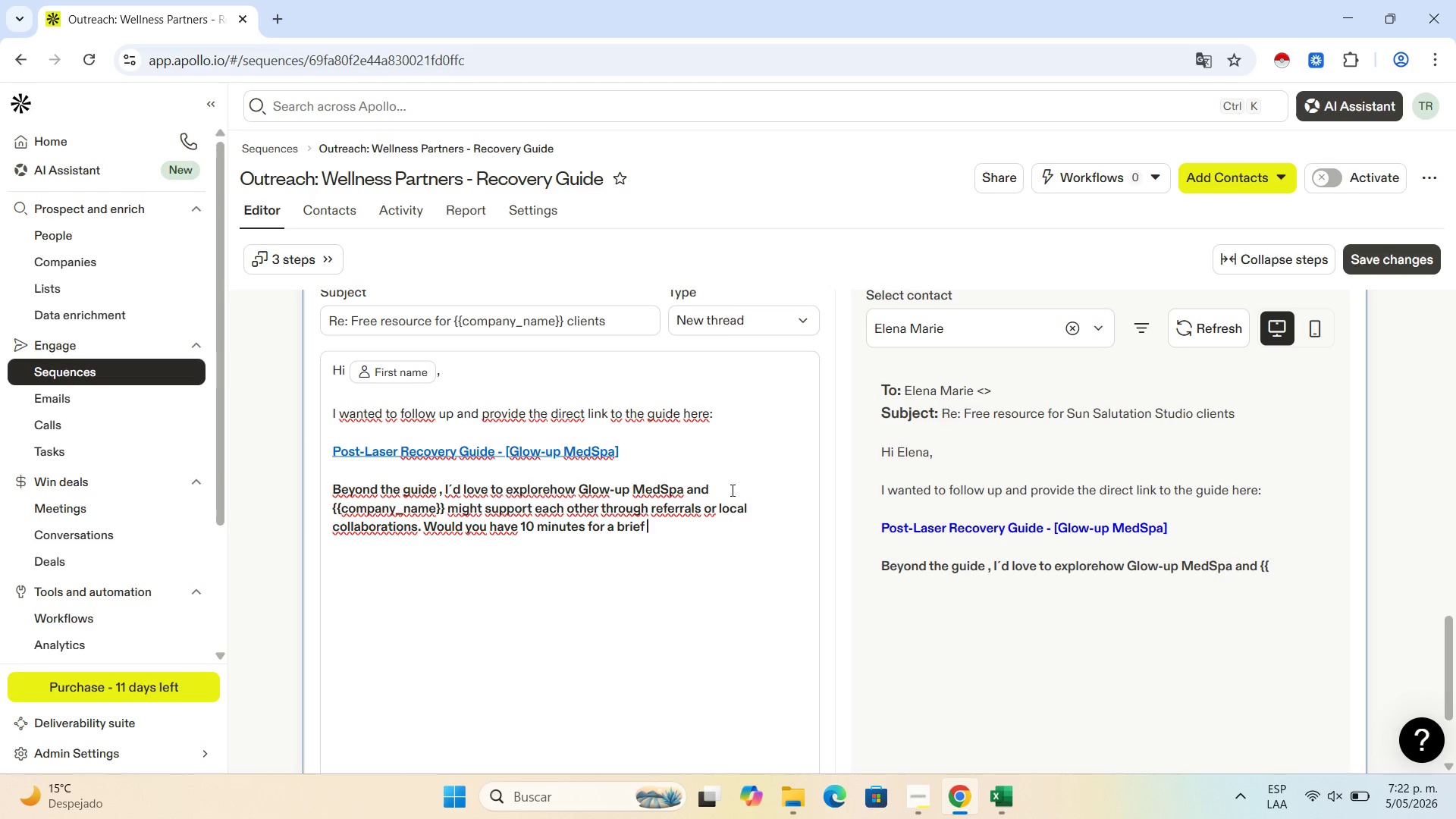 
type(intro call next Tuesday or We)
 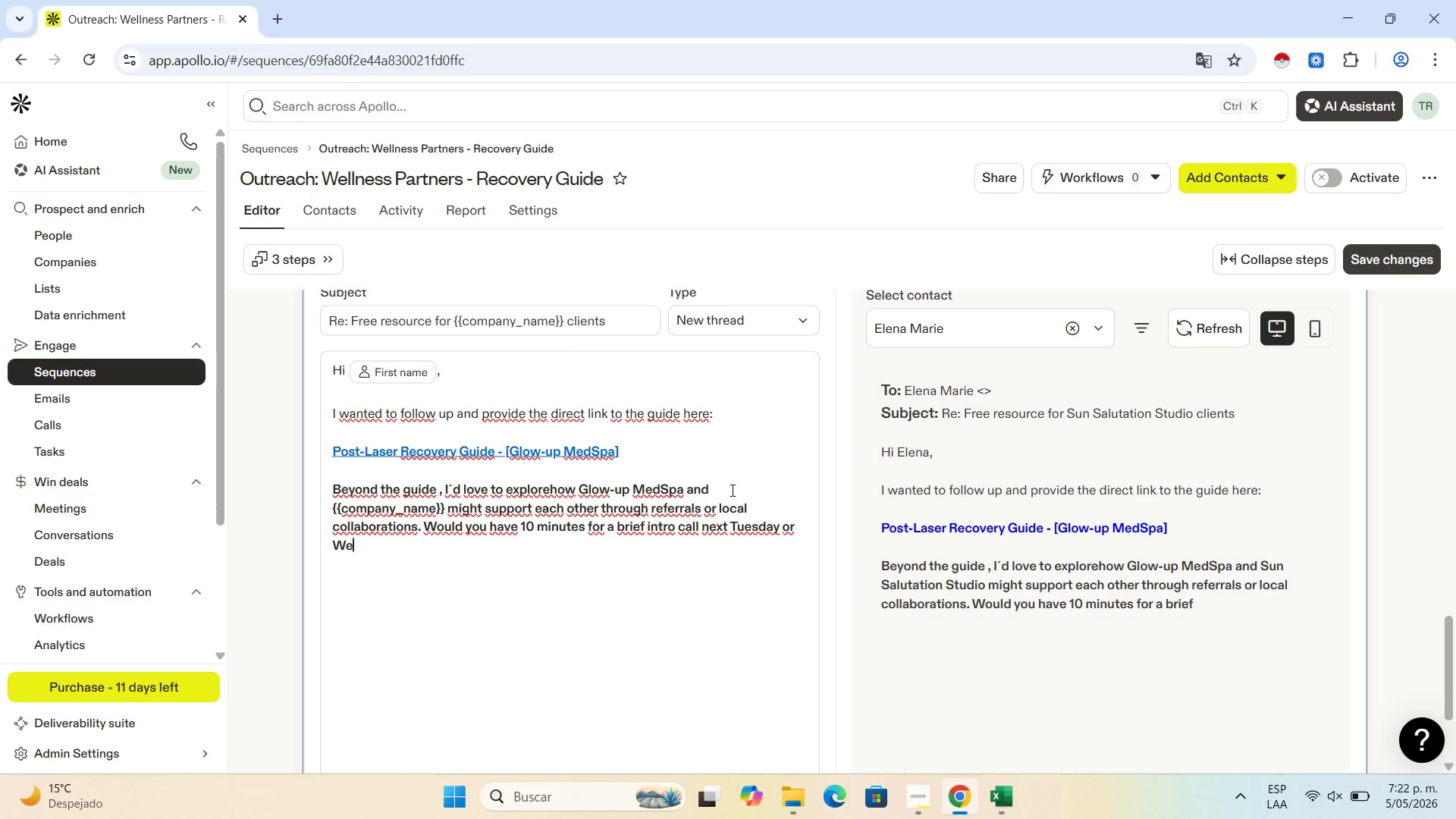 
type(dnesday{)
 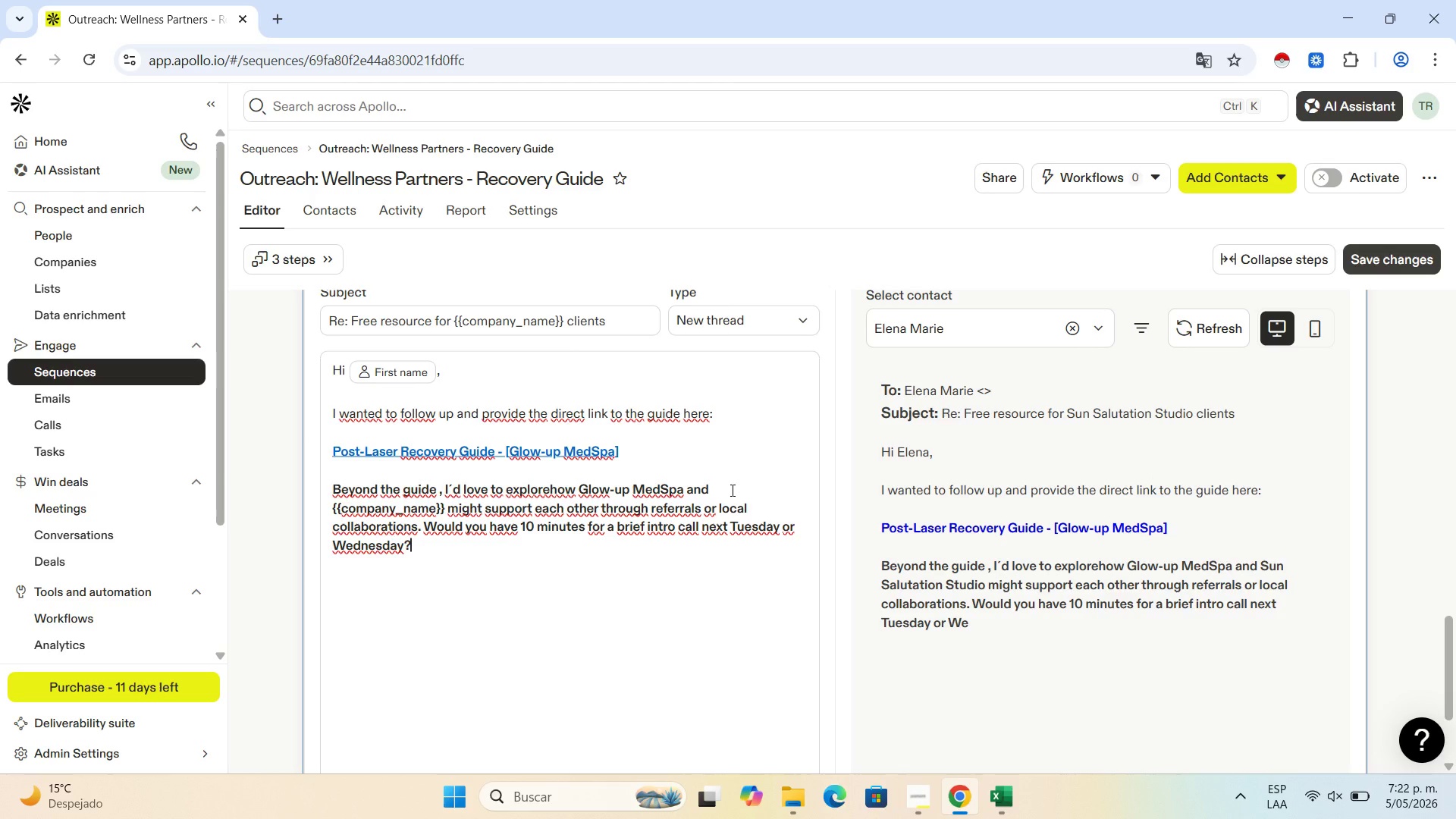 
key(Enter)
 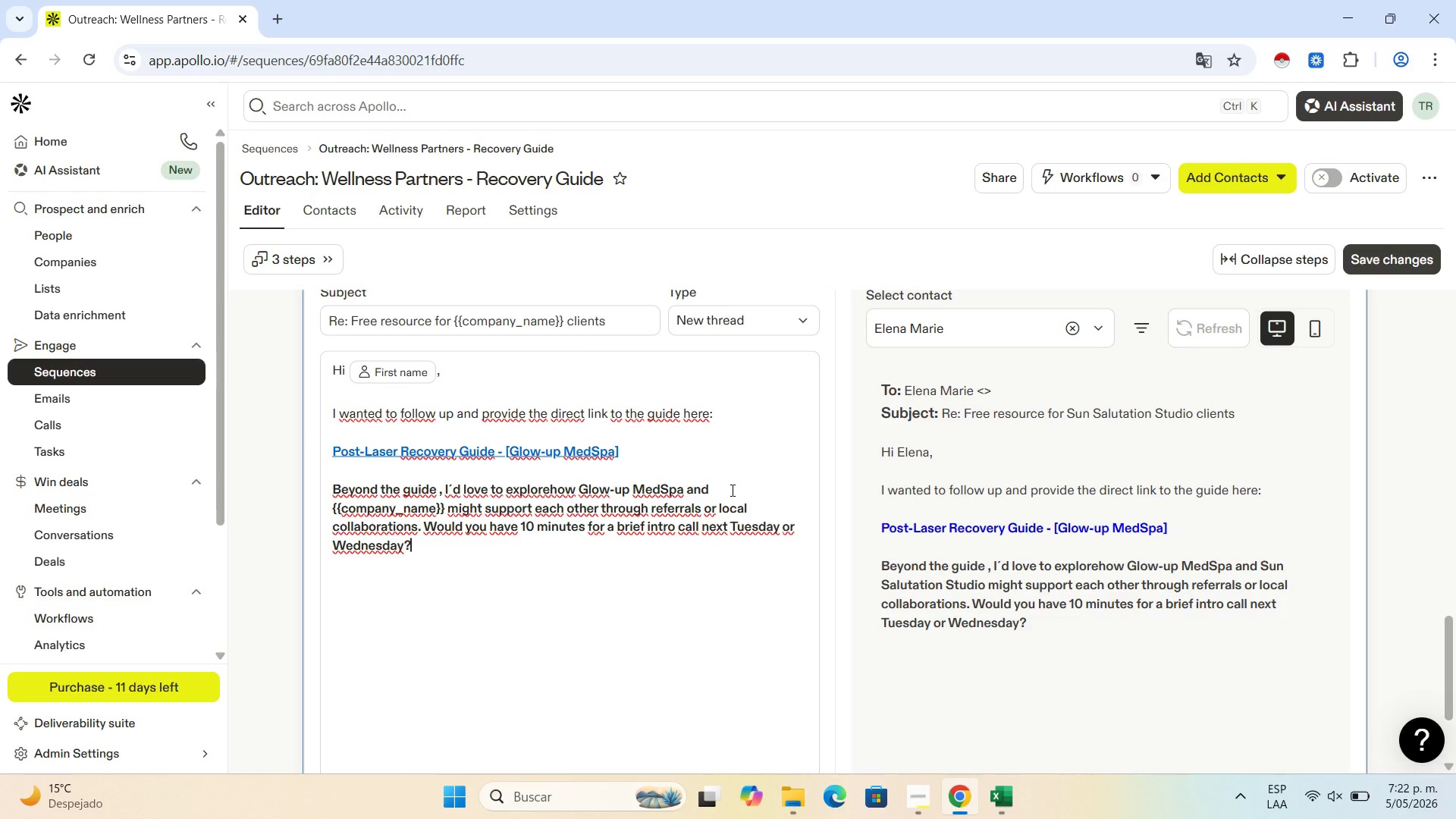 
key(Enter)
 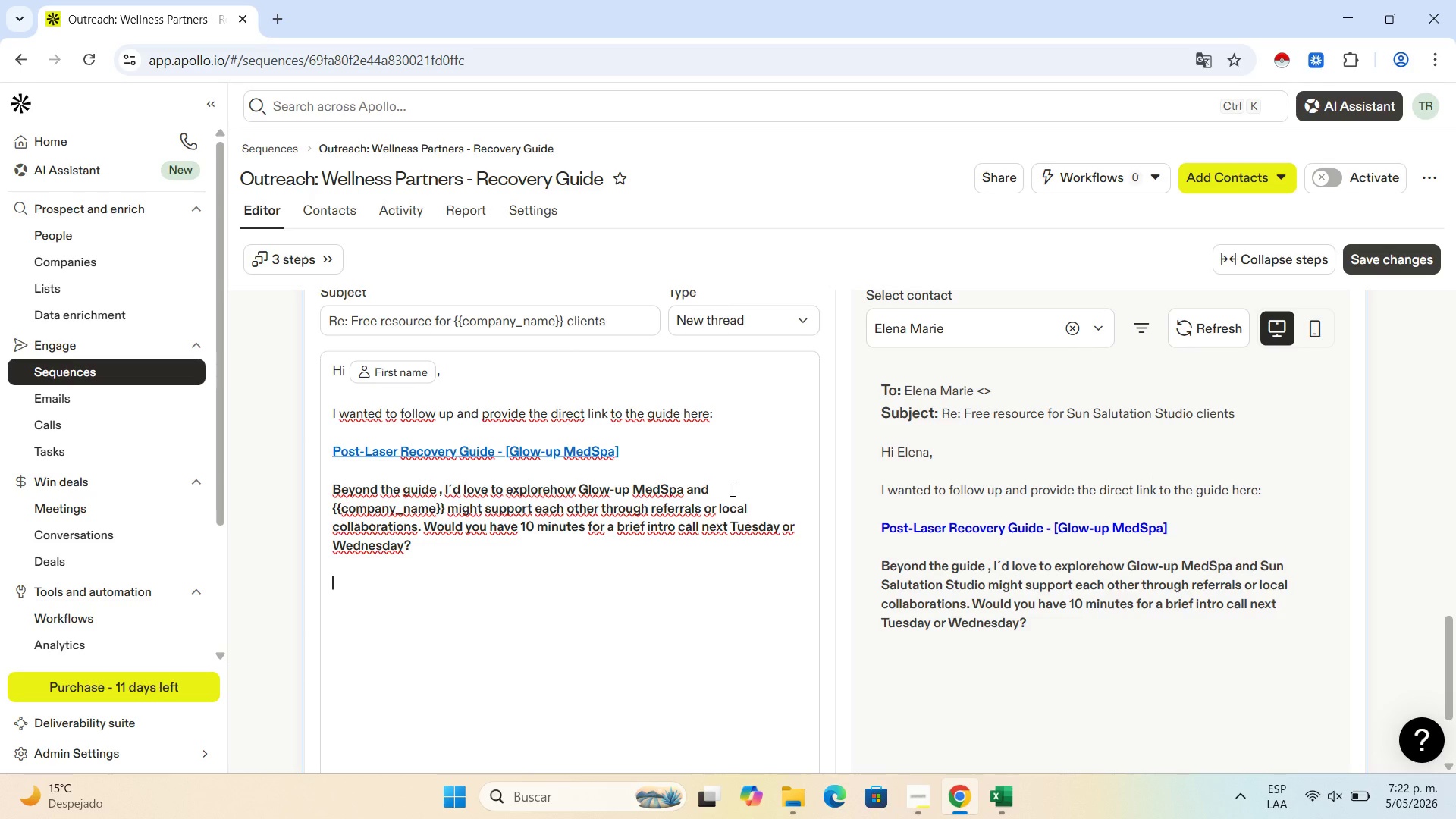 
type(Looking forward to hearing from t)
key(Backspace)
type(you.)
 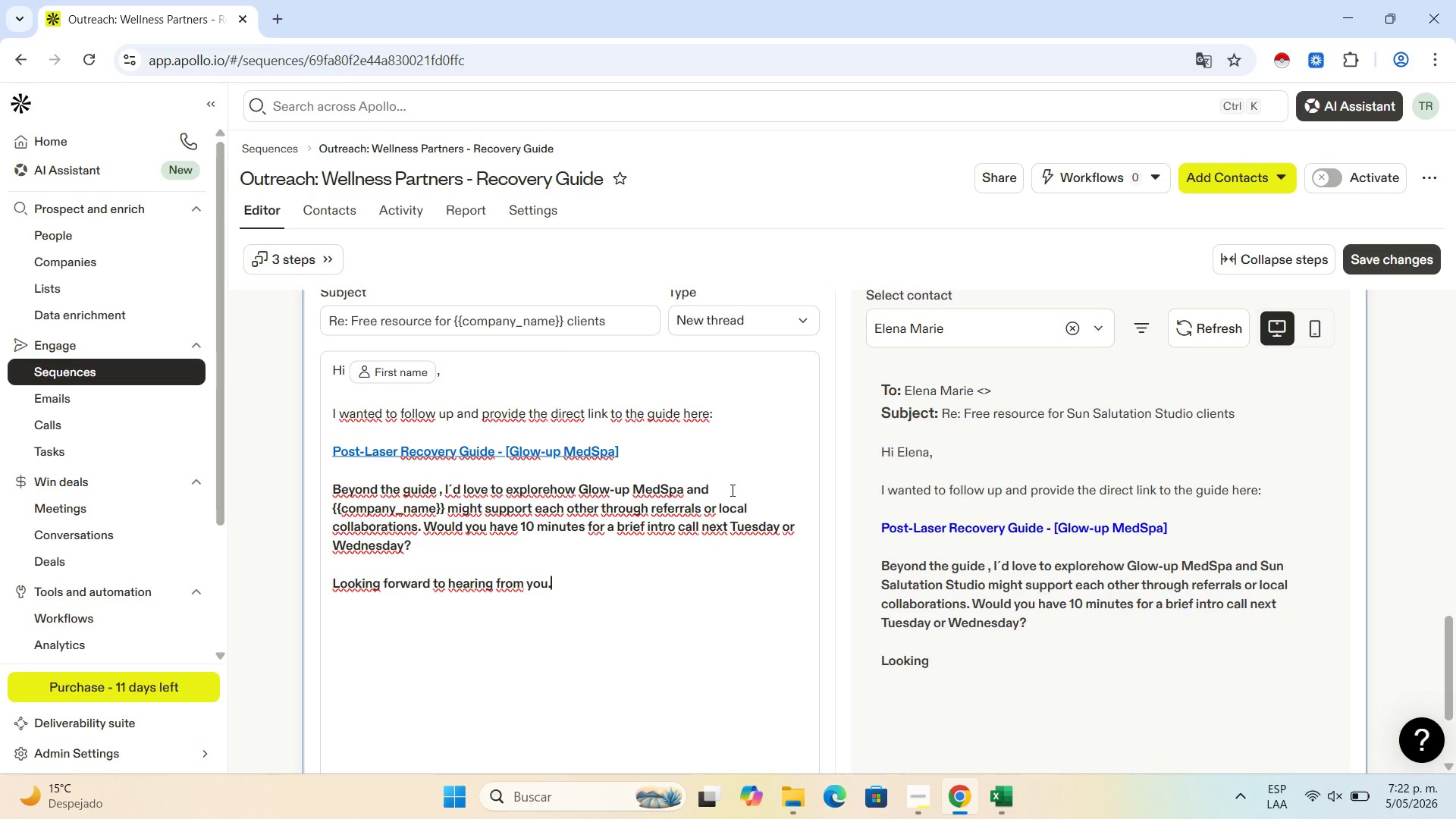 
key(Enter)
 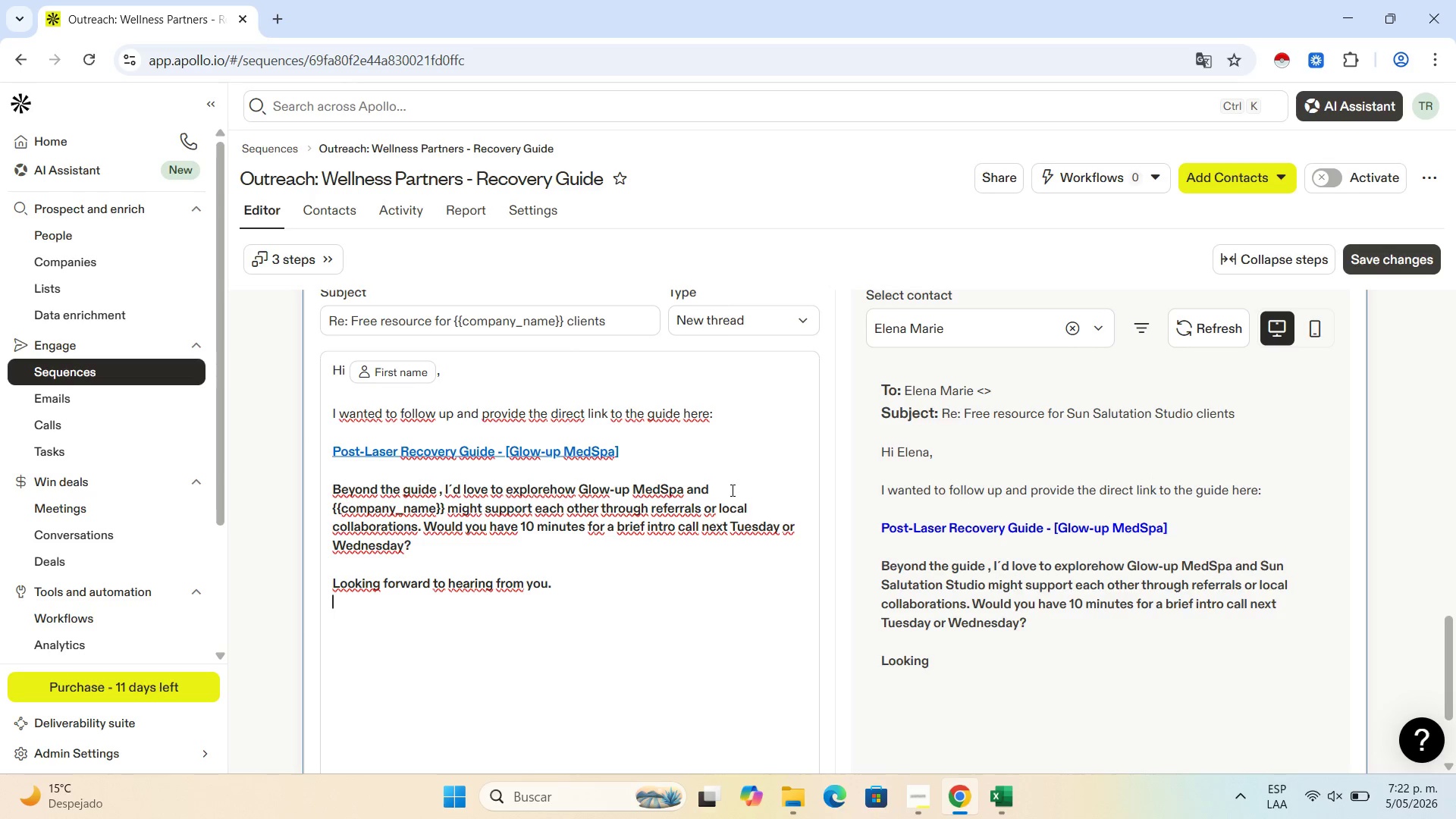 
key(Enter)
 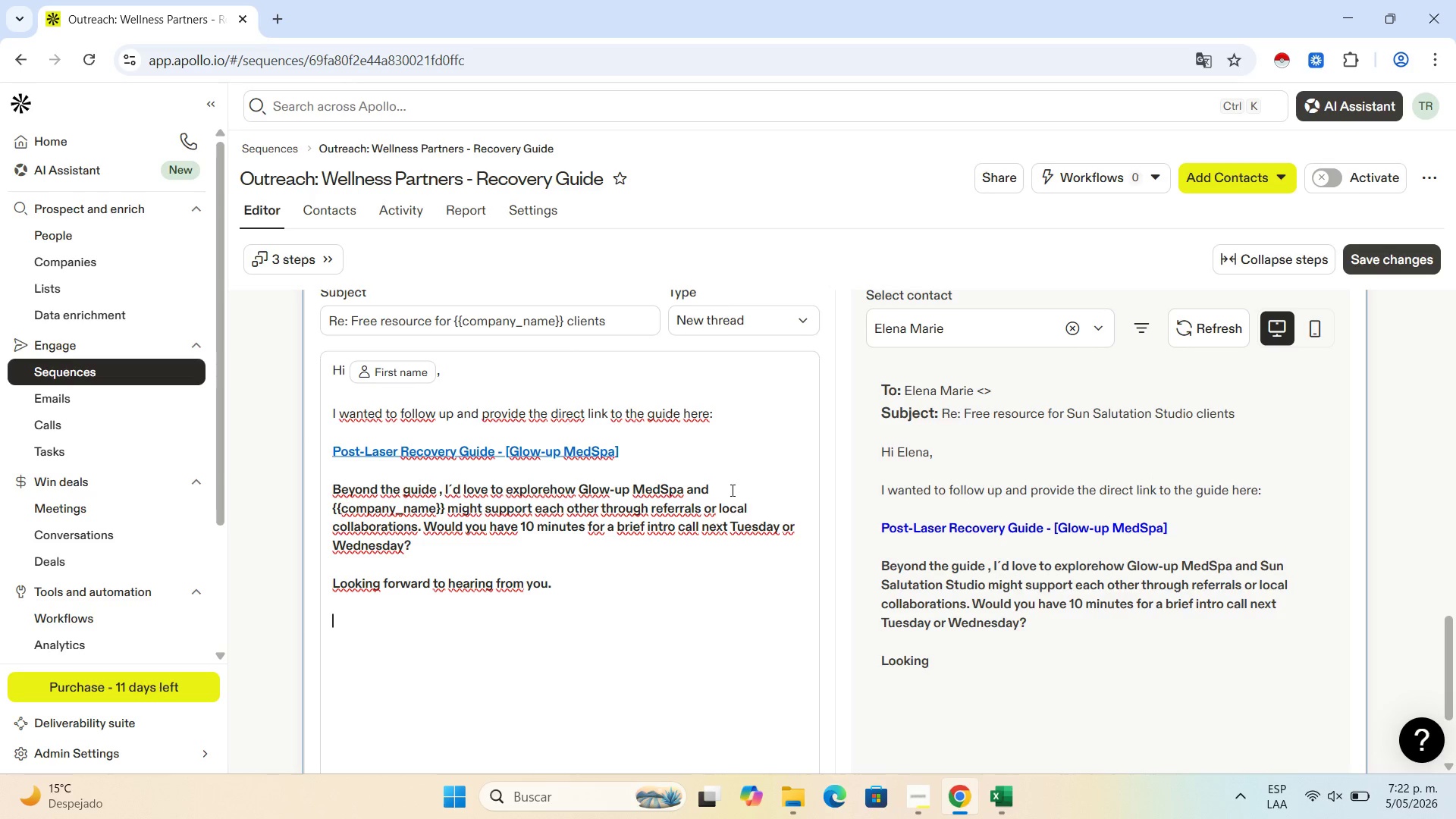 
type(Lur)
key(Backspace)
key(Backspace)
type(aura Agudelo,)
key(Backspace)
type(.)
 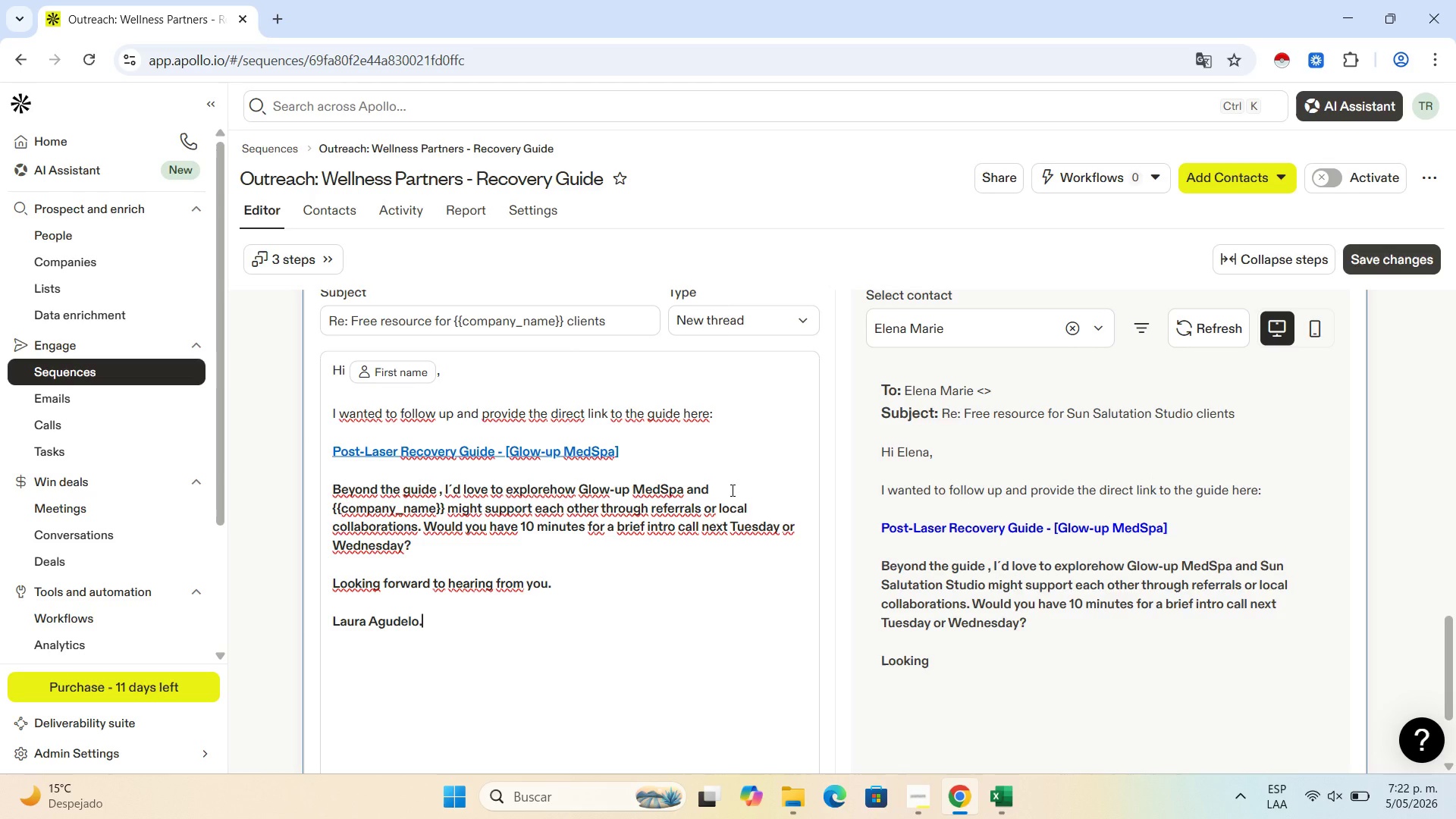 
left_click_drag(start_coordinate=[436, 624], to_coordinate=[325, 492])
 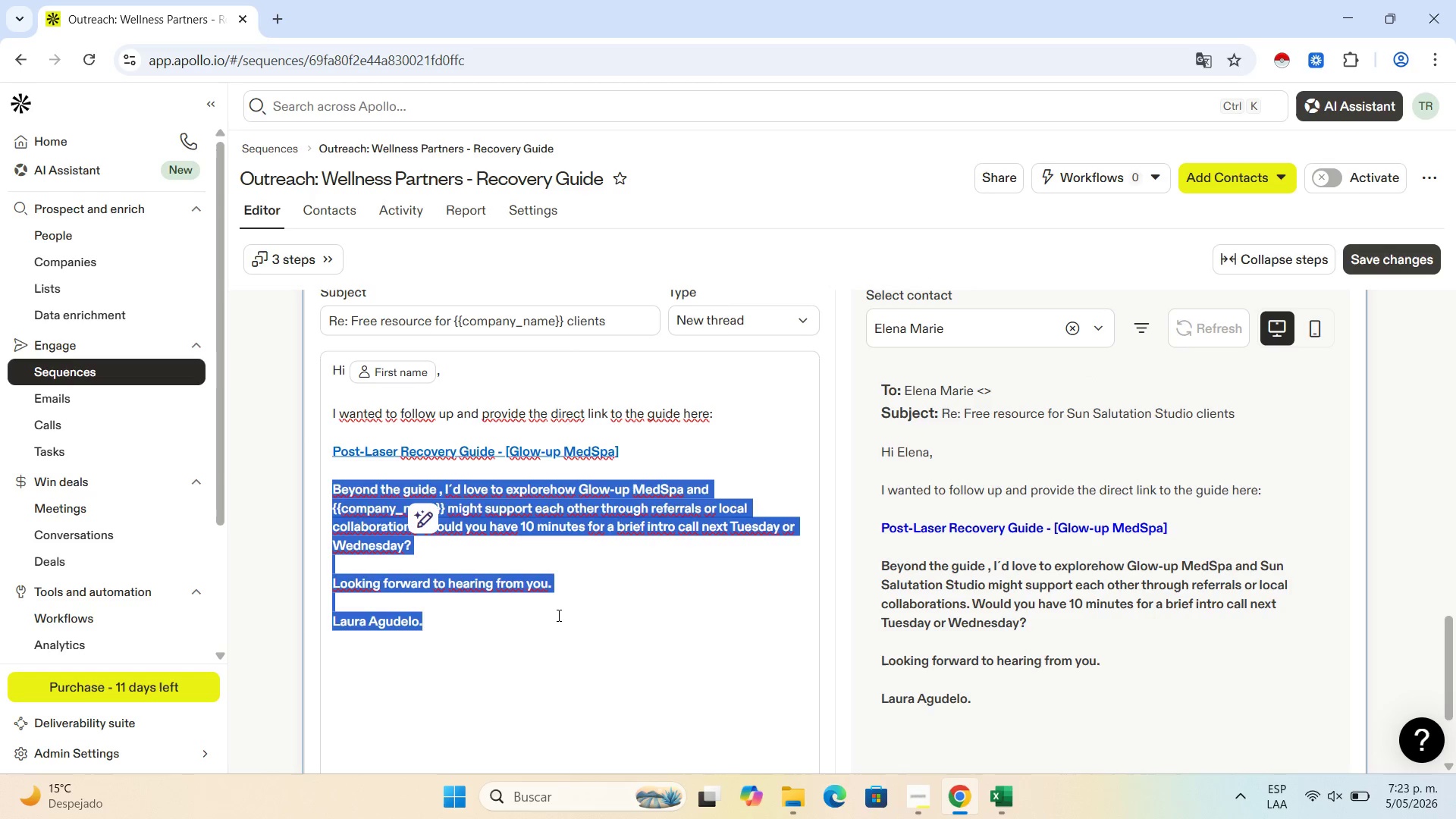 
scroll: coordinate [557, 615], scroll_direction: down, amount: 2.0
 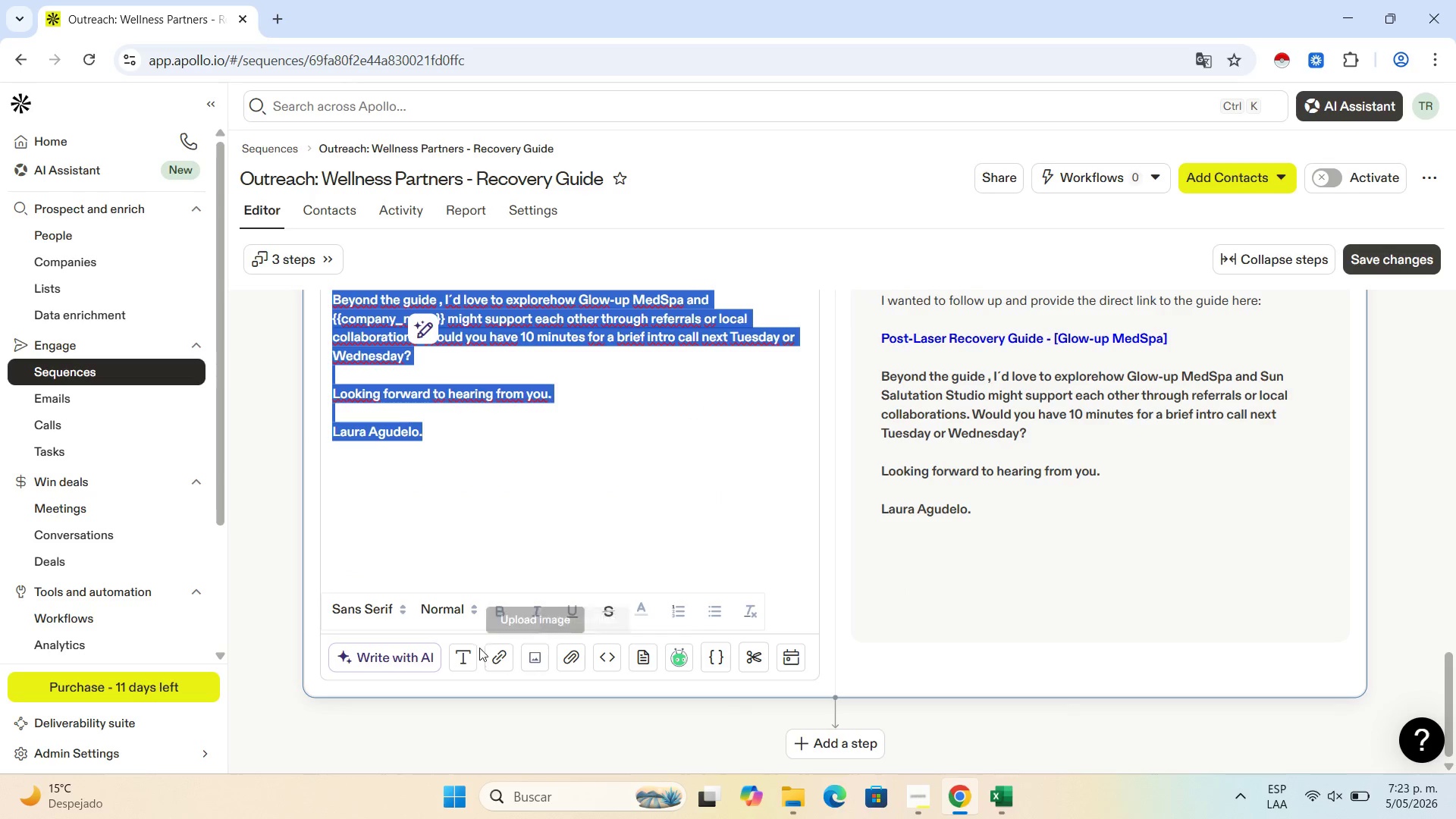 
left_click([462, 657])
 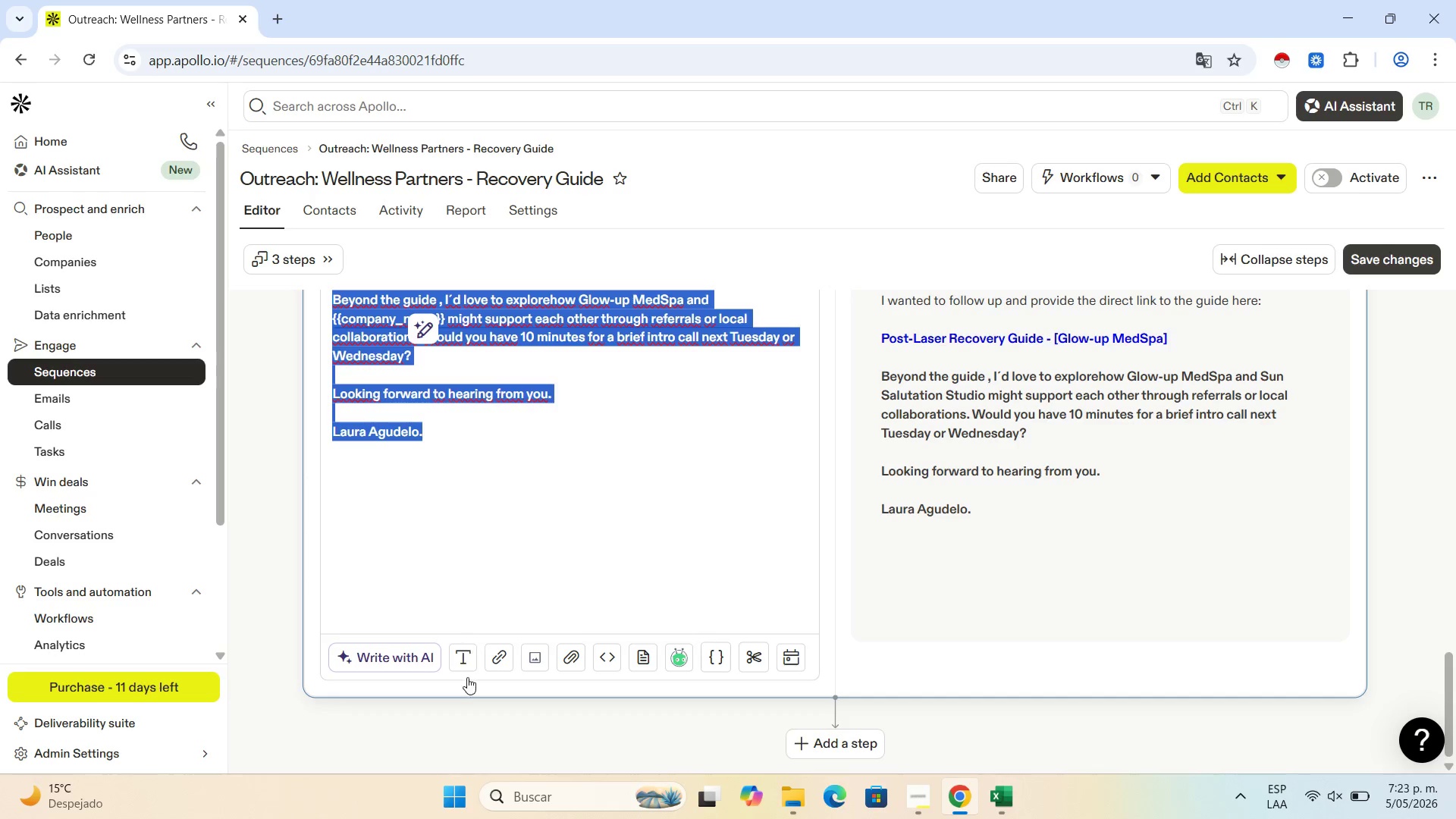 
left_click([469, 659])
 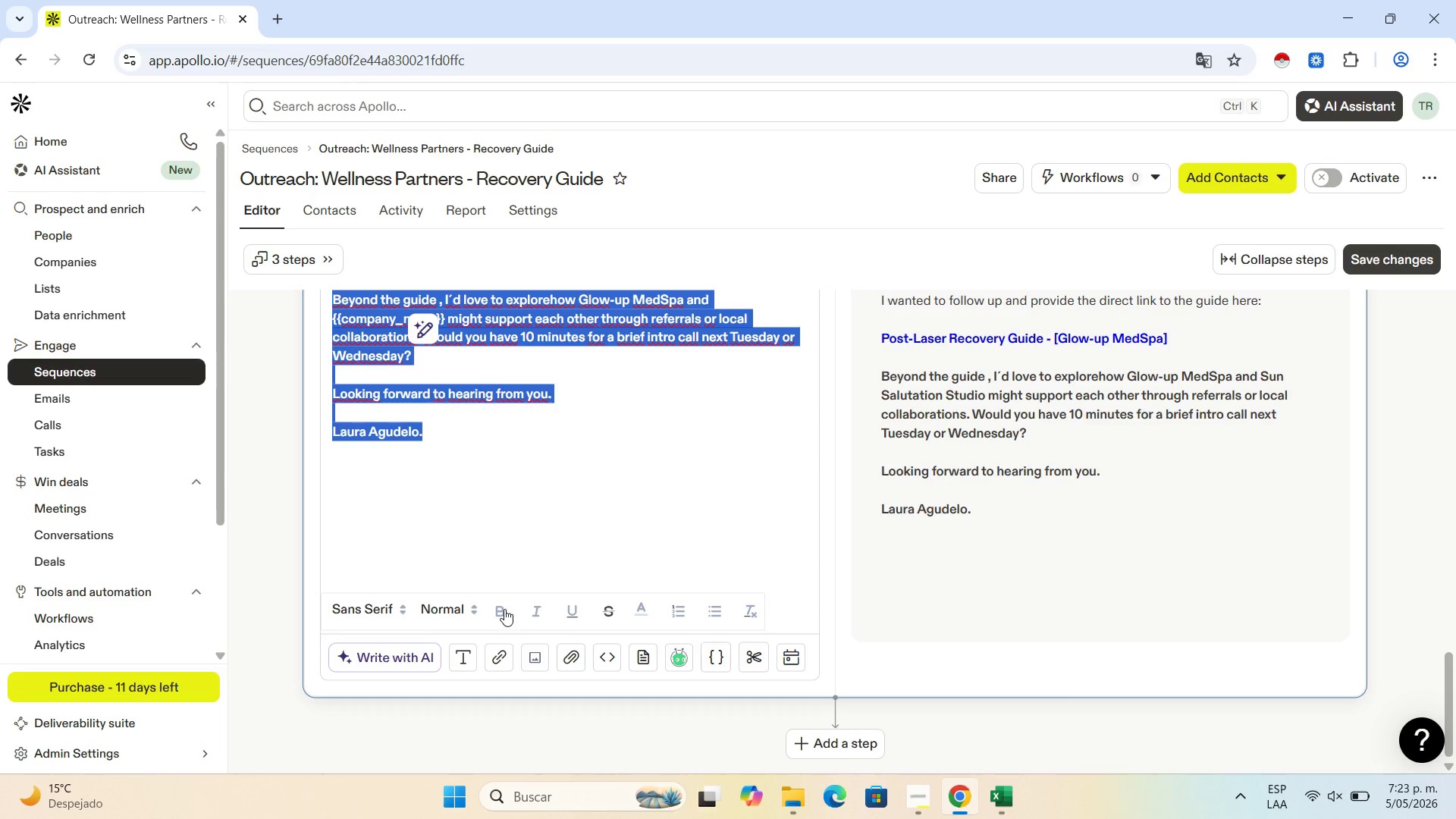 
left_click([500, 611])
 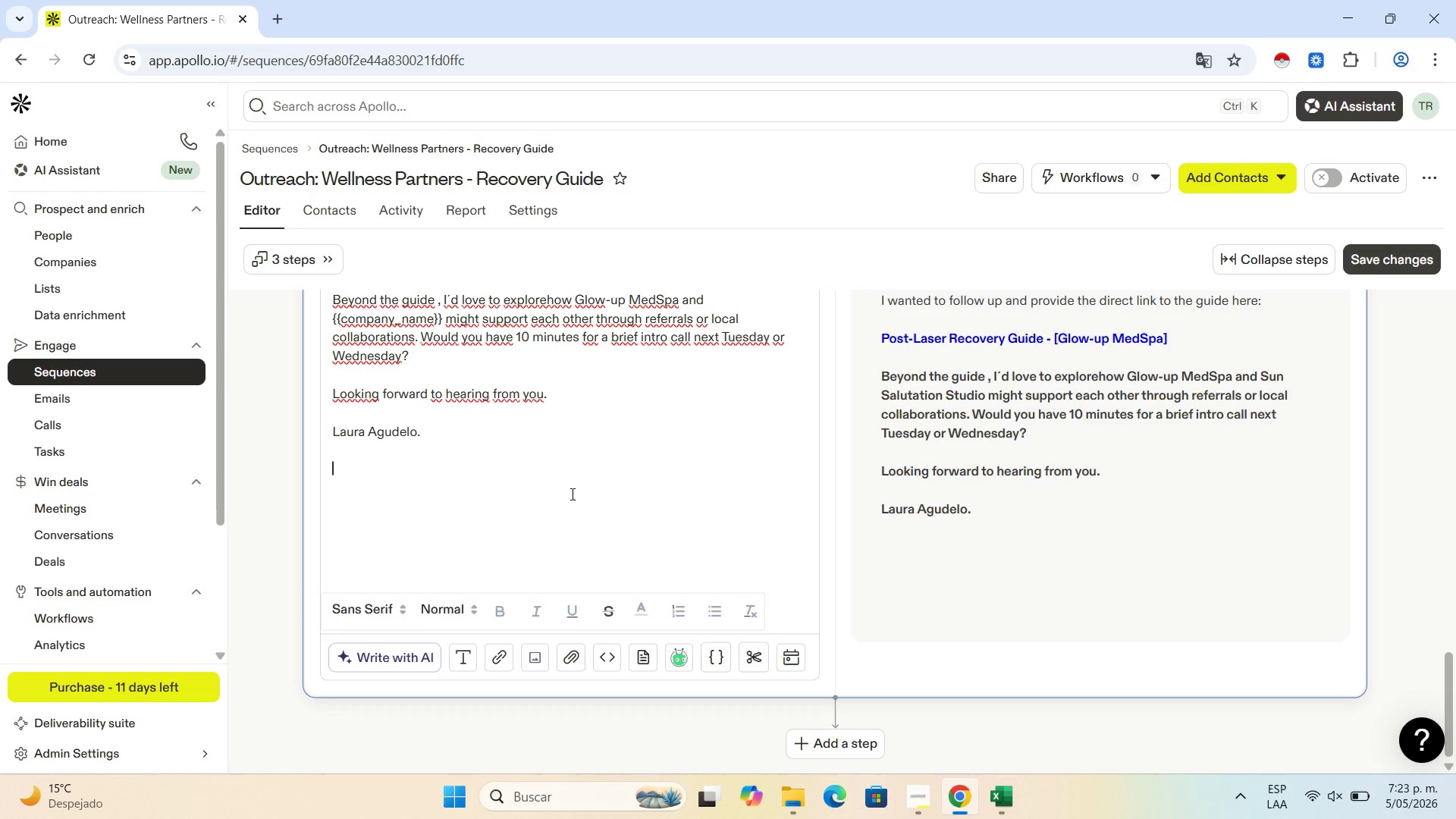 
scroll: coordinate [570, 493], scroll_direction: up, amount: 2.0
 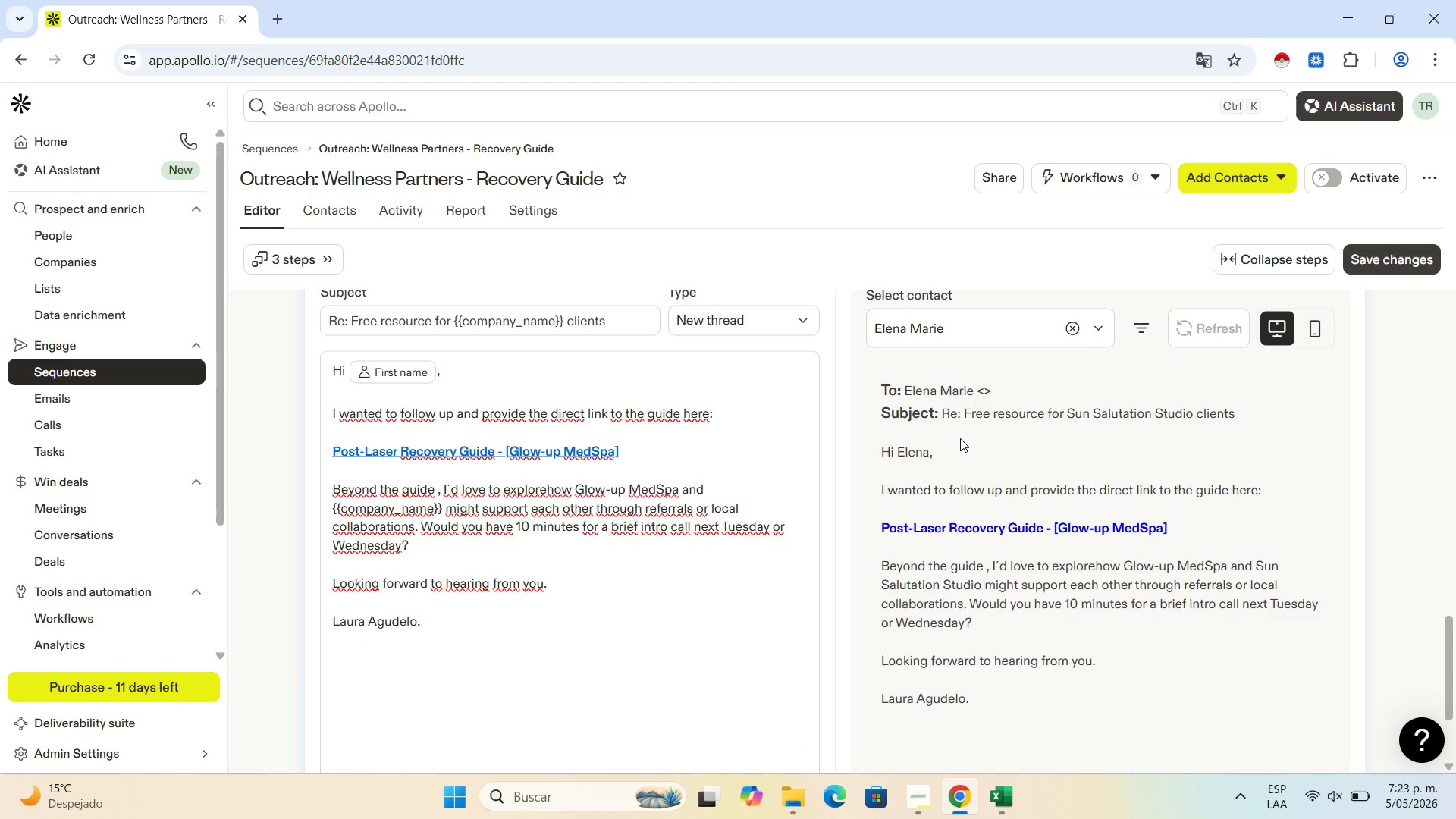 
wait(6.75)
 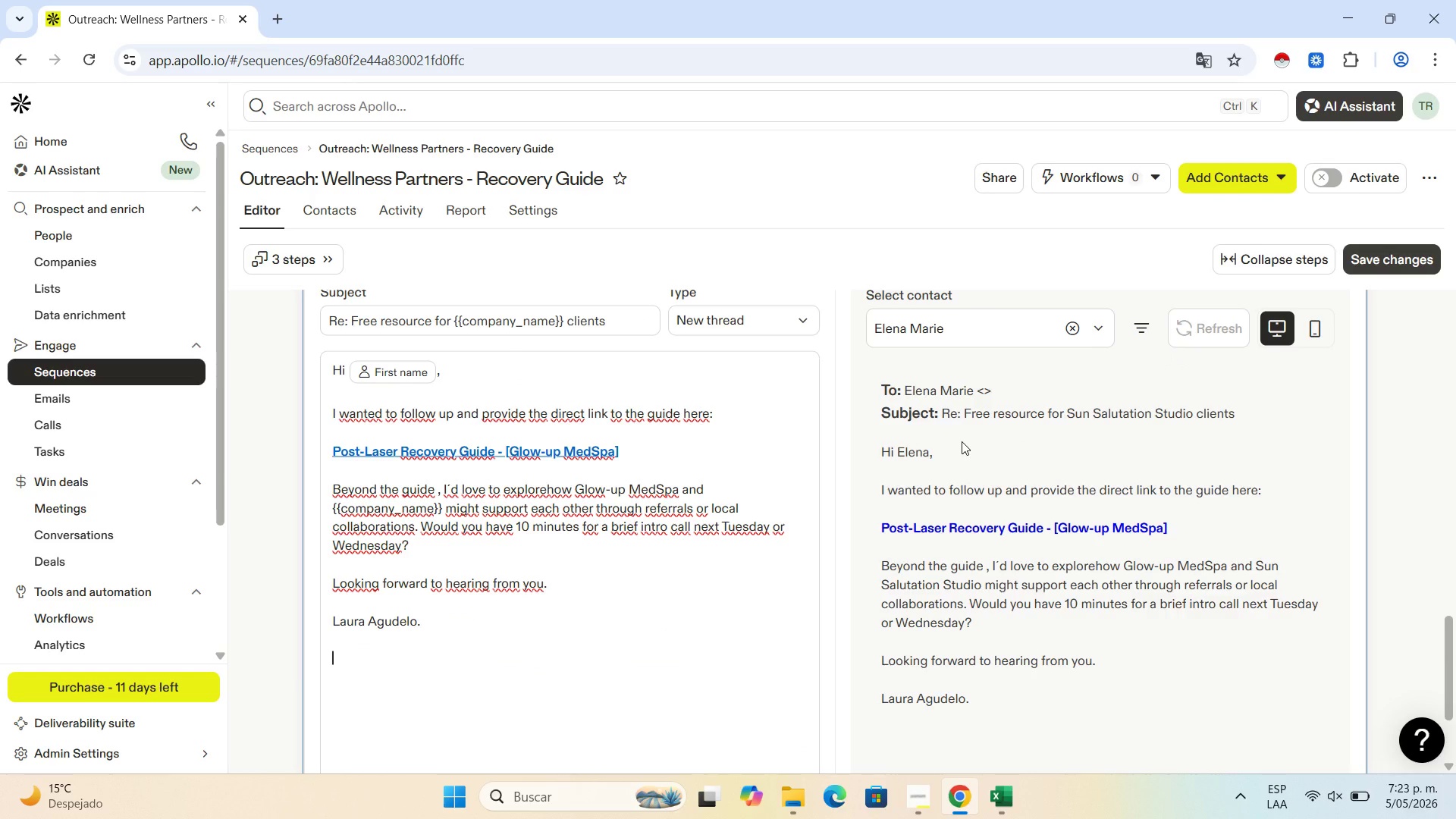 
left_click([917, 781])